 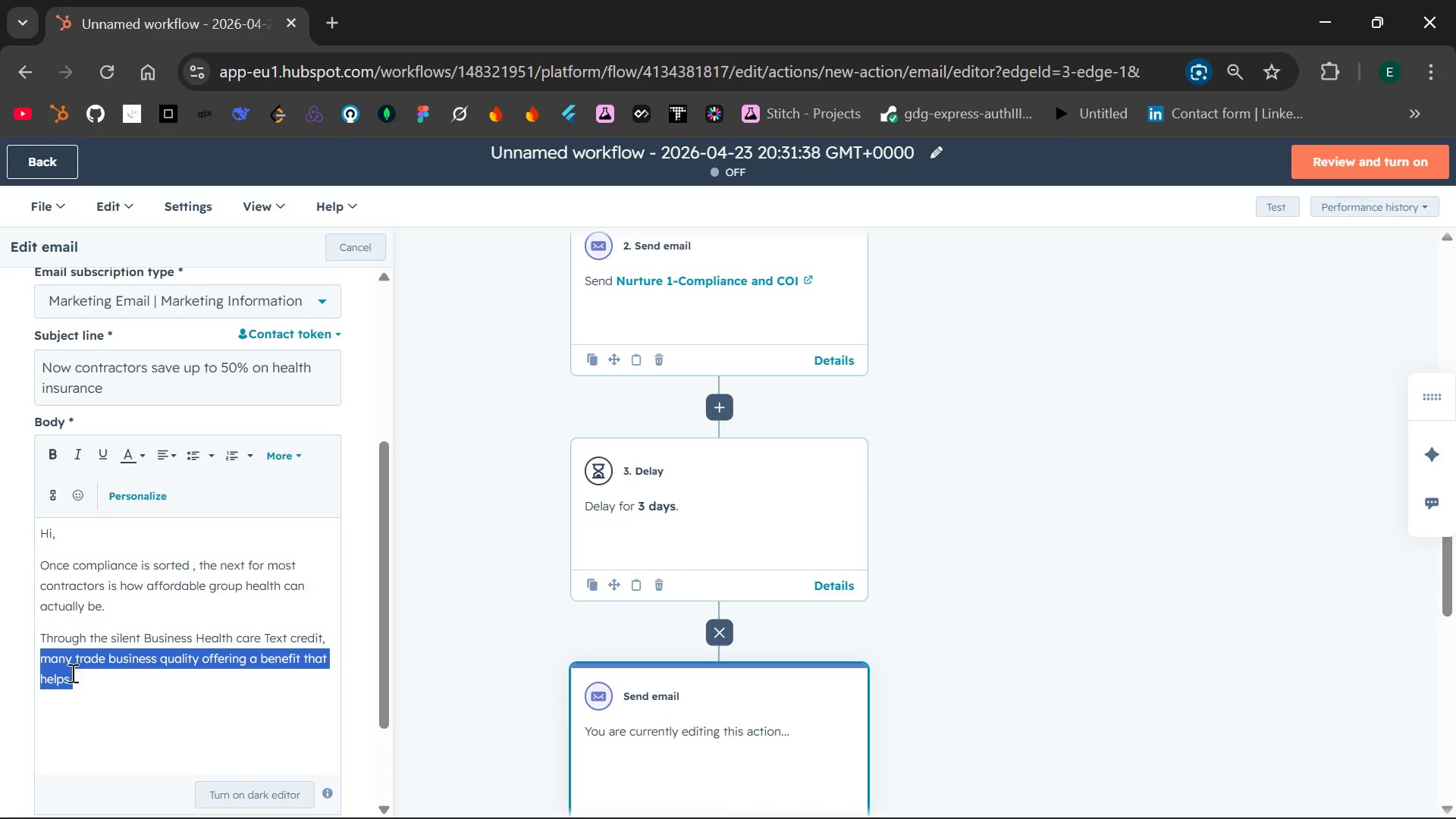 
left_click([71, 673])
 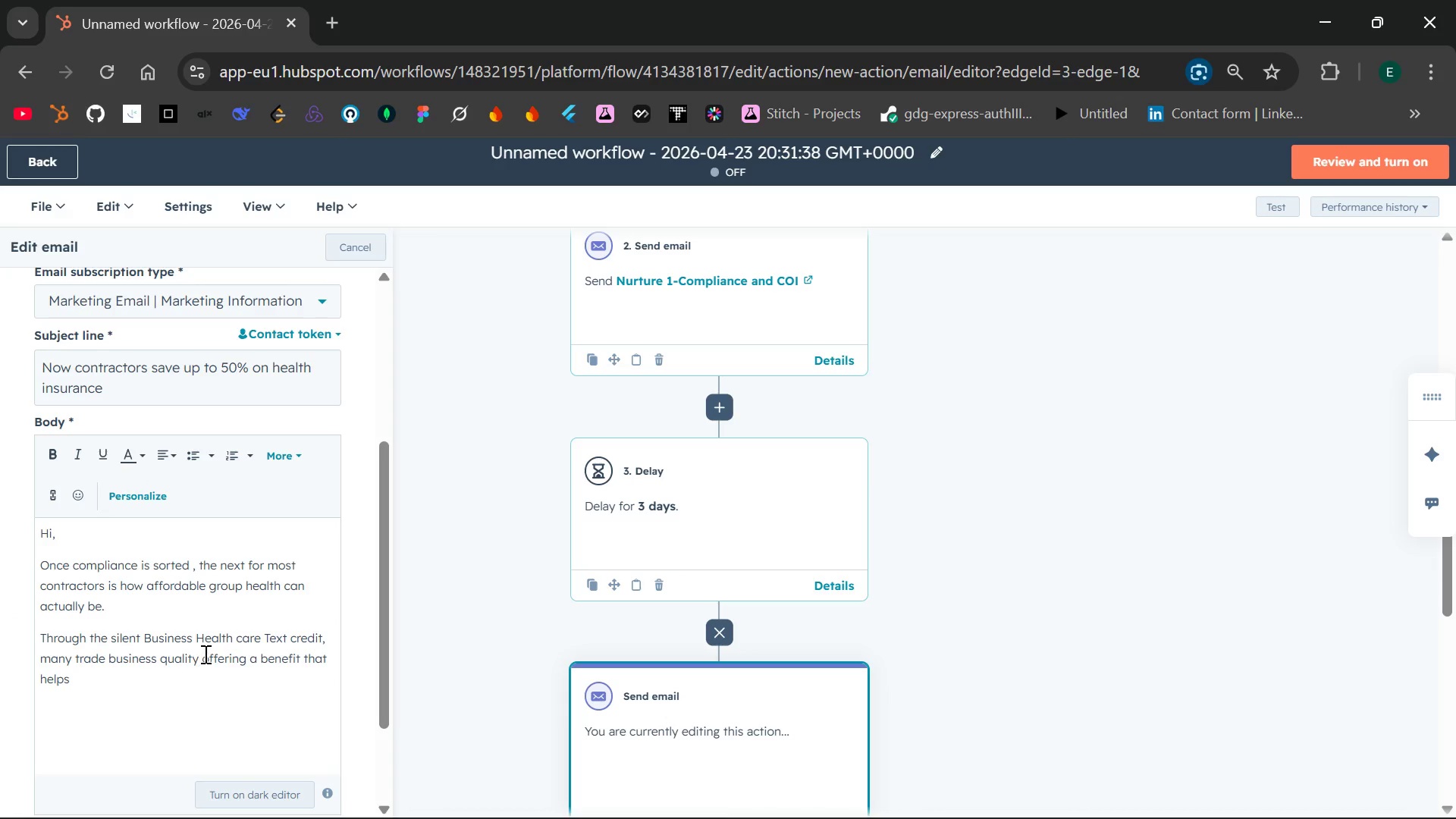 
left_click_drag(start_coordinate=[206, 654], to_coordinate=[215, 673])
 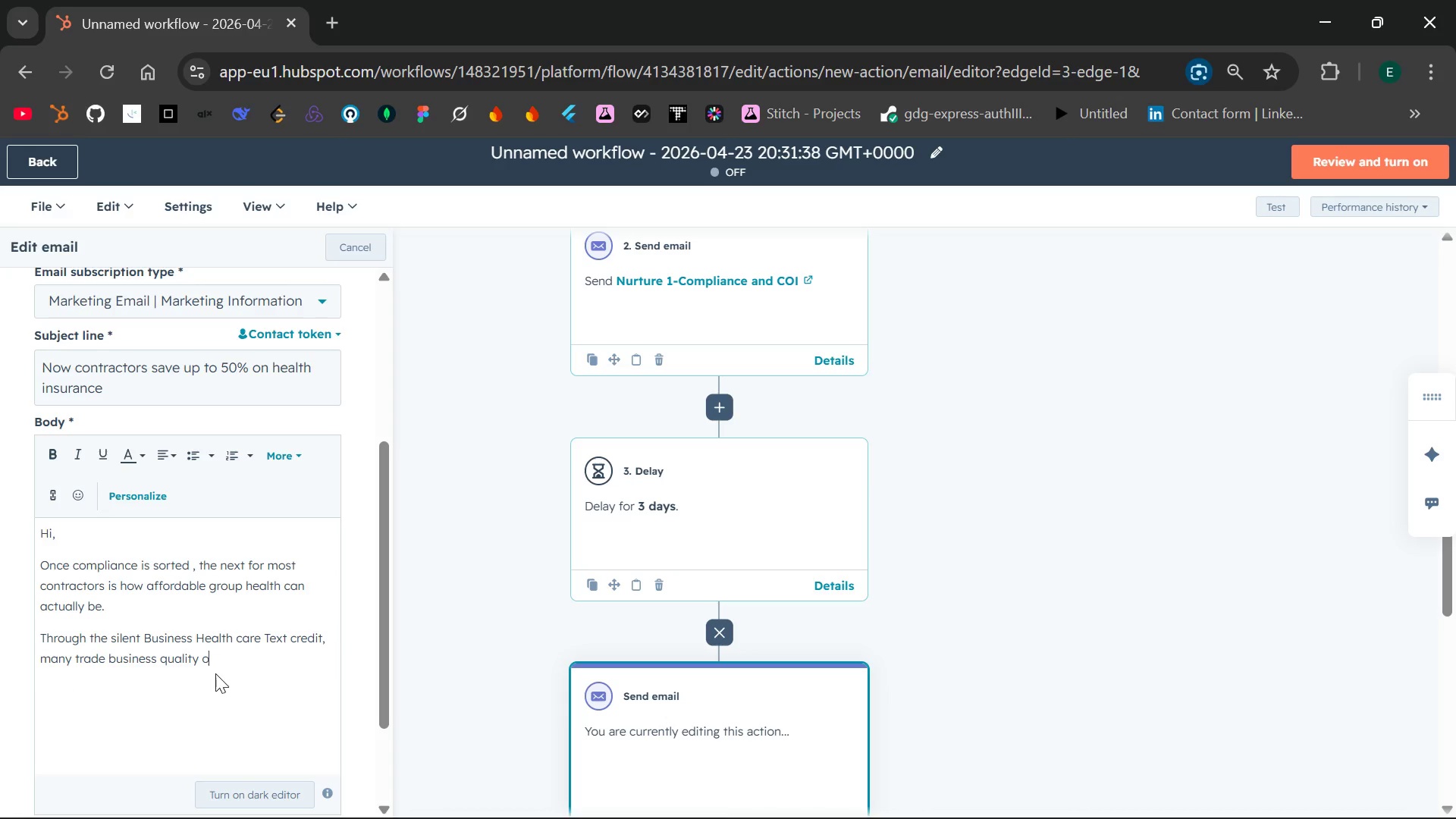 
key(Backspace)
 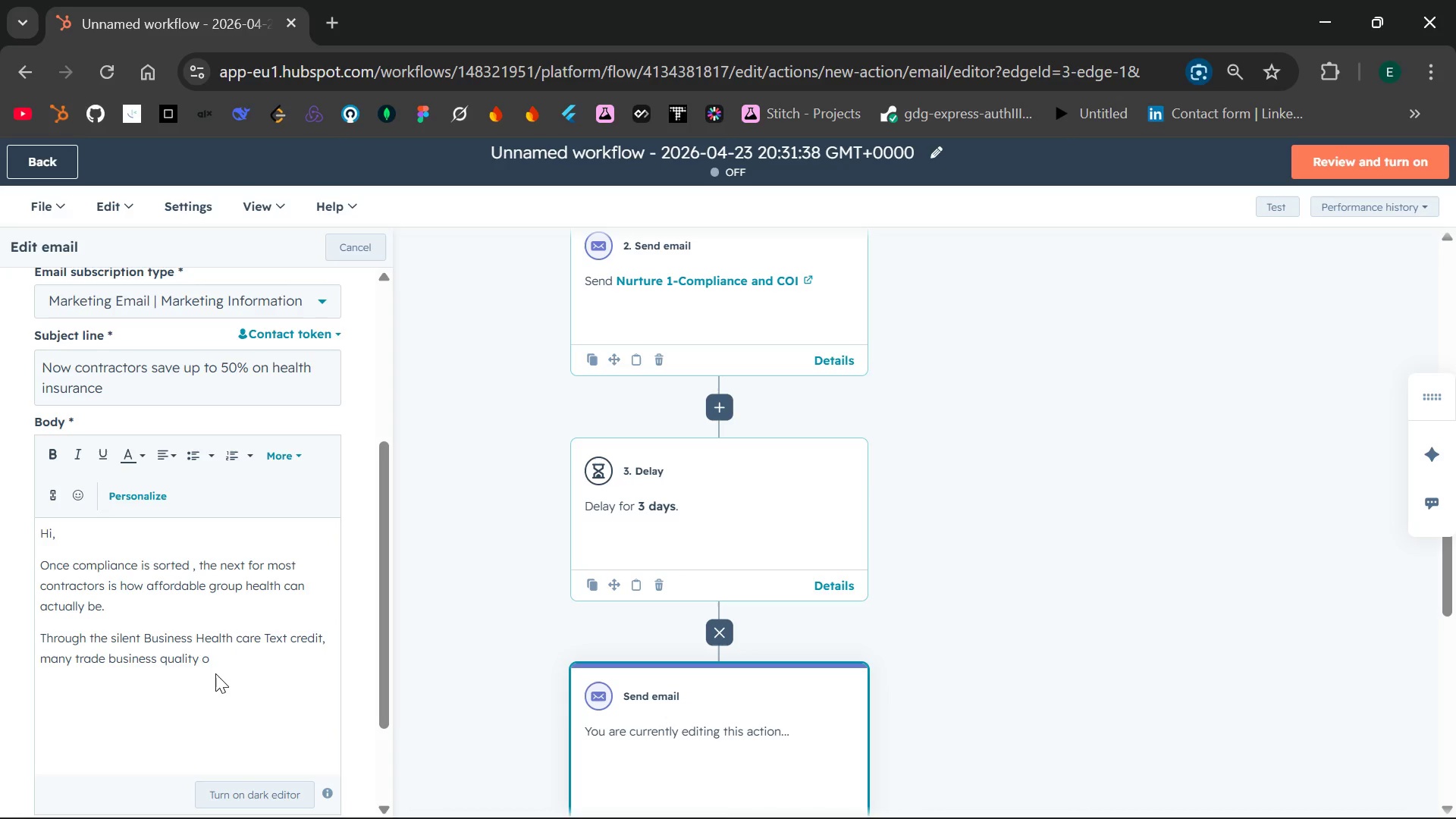 
key(Backspace)
 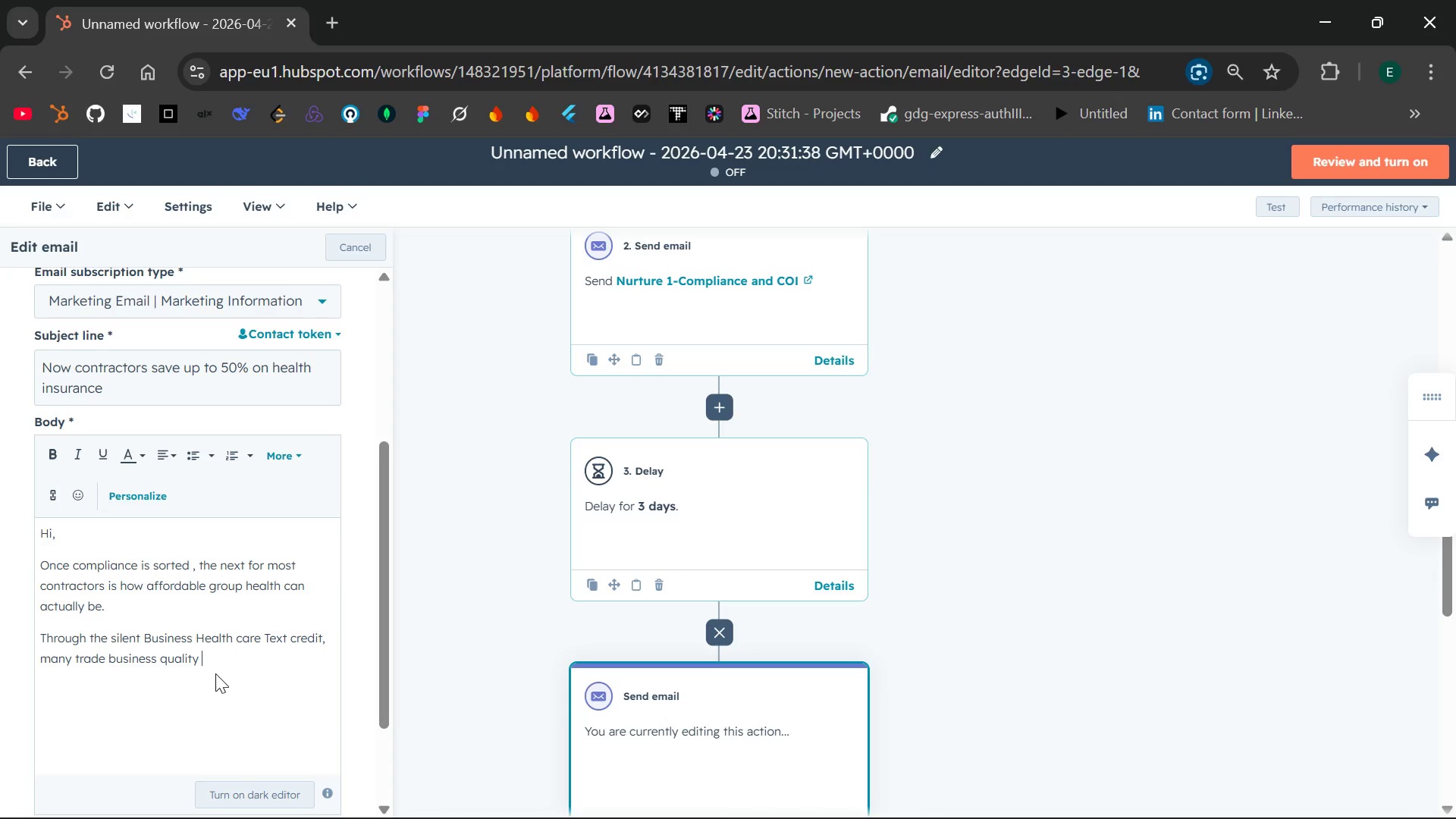 
wait(5.66)
 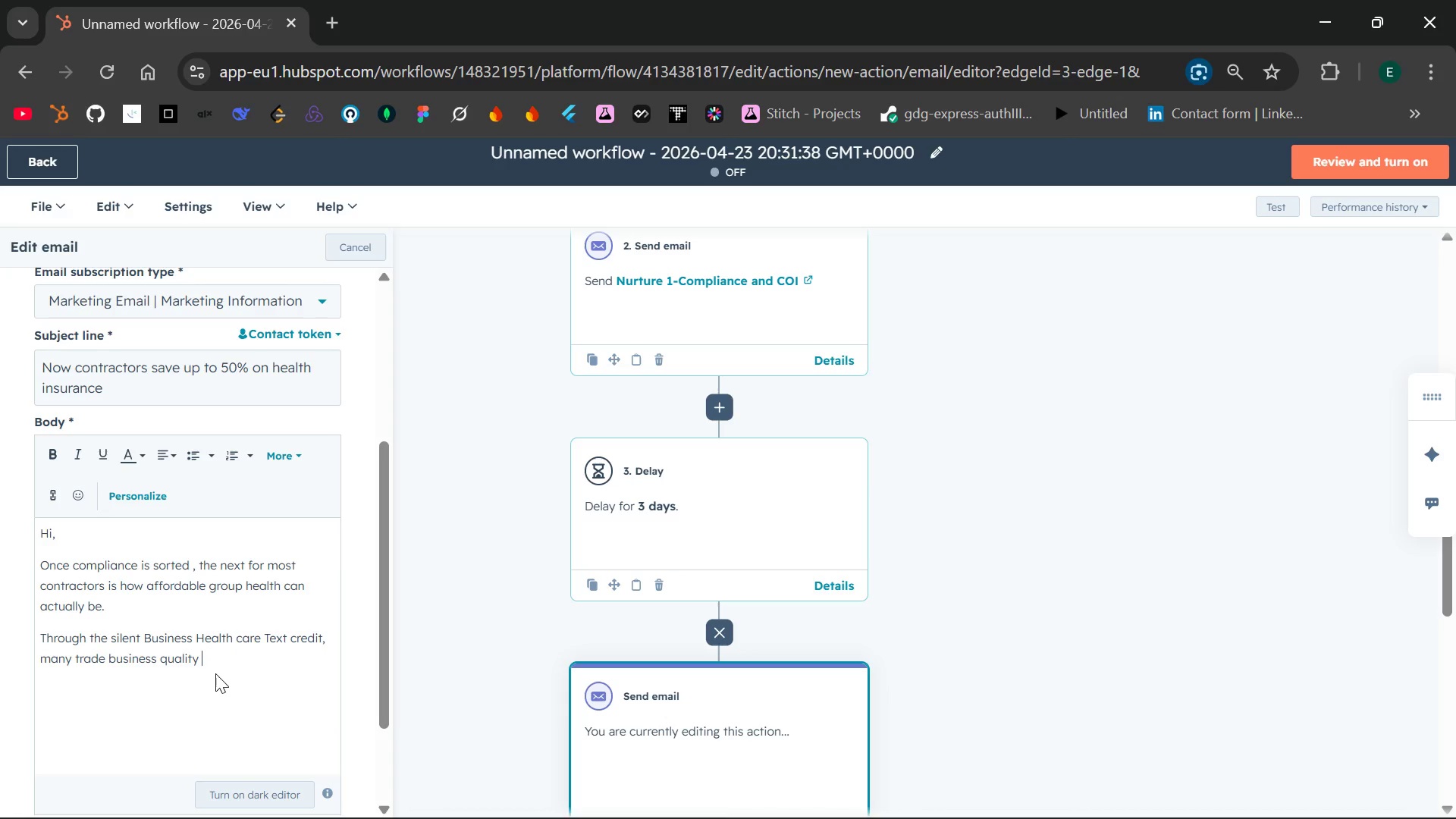 
key(Backspace)
key(Backspace)
key(Backspace)
type(FY )
key(Backspace)
key(Backspace)
key(Backspace)
type(fy for up to 50% )
 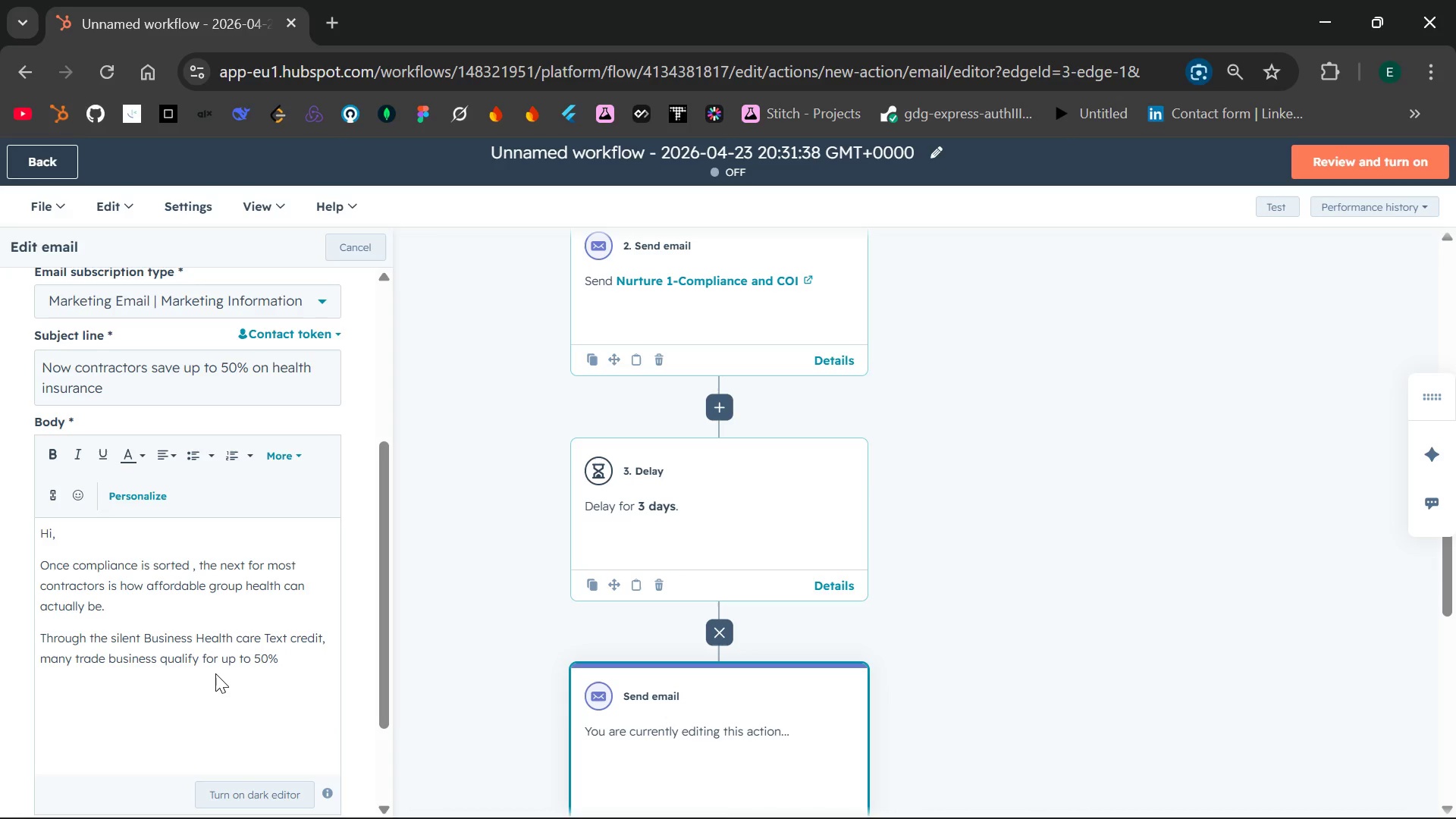 
wait(5.59)
 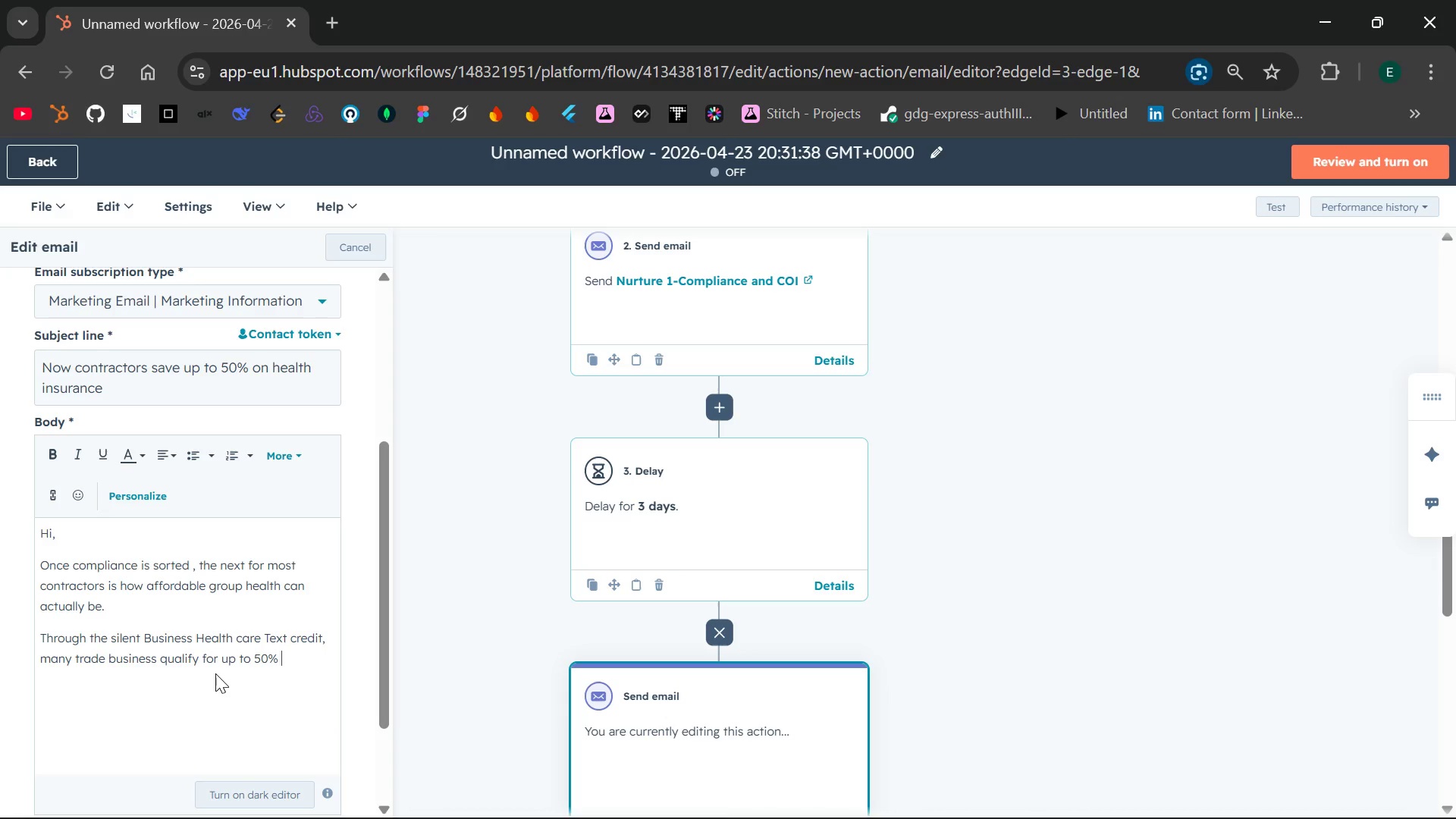 
type(off their premium consts)
 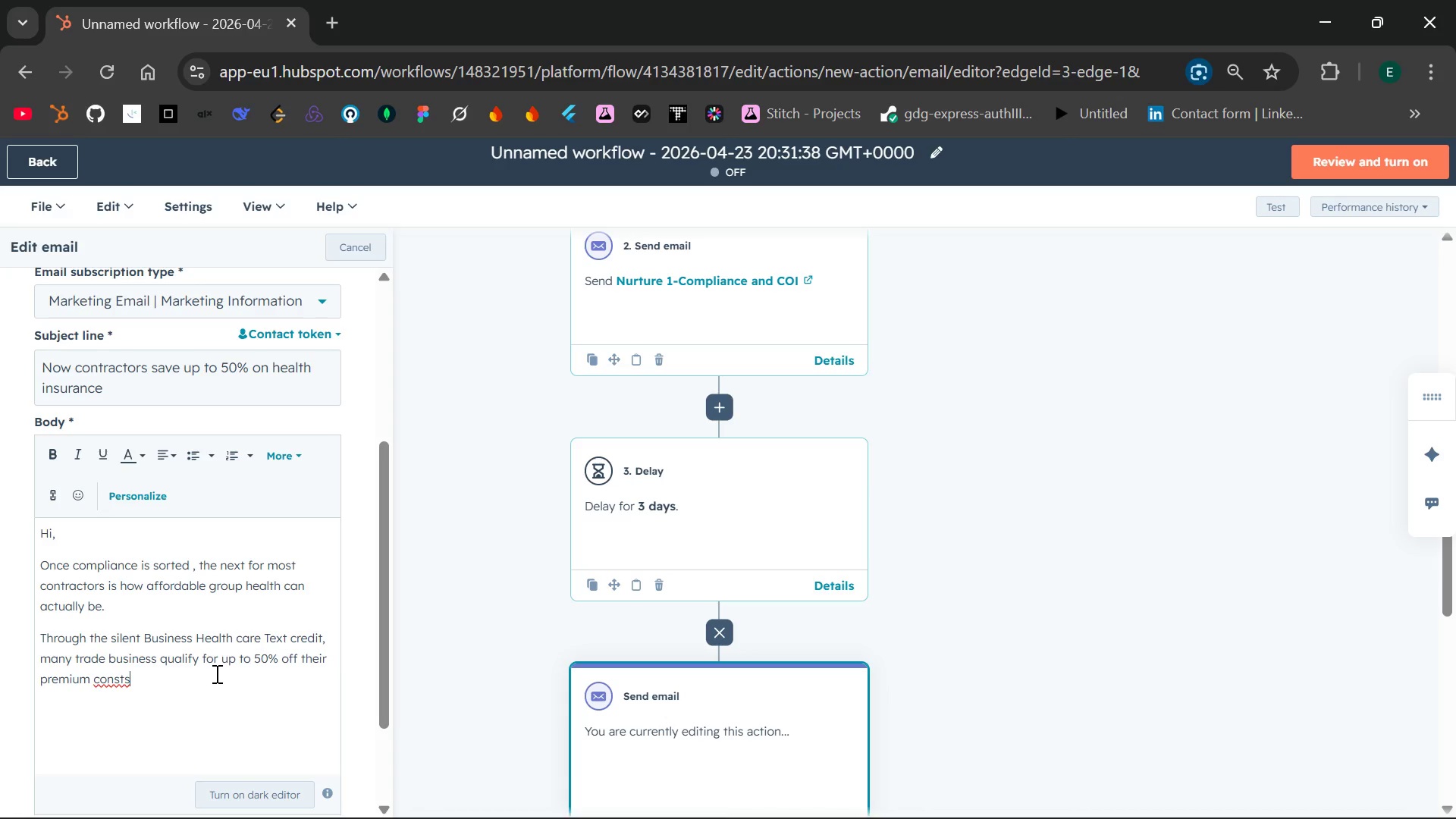 
type(-en)
key(Backspace)
type(ven)
key(Backspace)
key(Backspace)
key(Backspace)
key(Backspace)
key(Backspace)
key(Backspace)
key(Backspace)
key(Backspace)
key(Backspace)
type(st)
 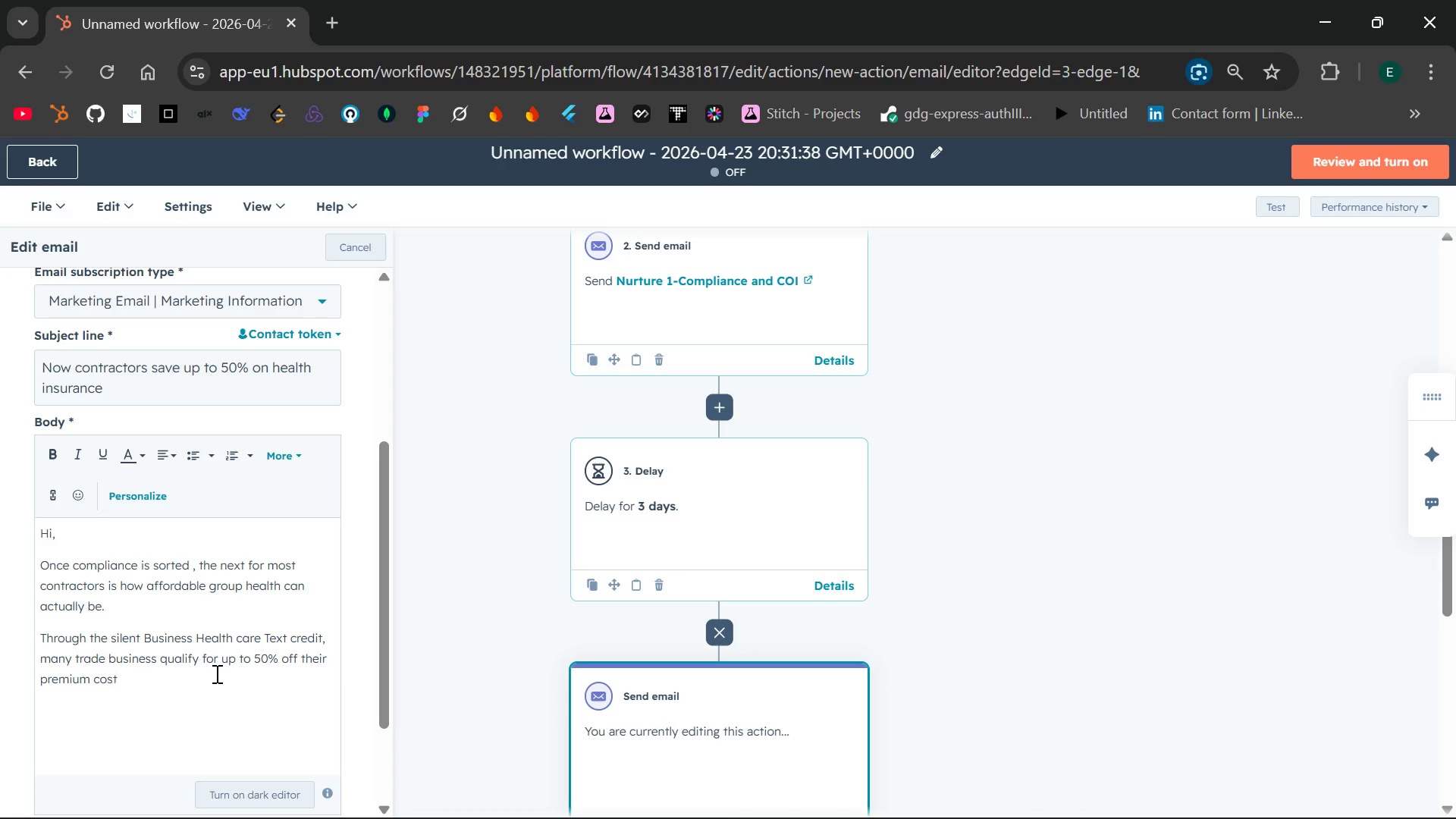 
type(s-en)
key(Backspace)
key(Backspace)
key(Backspace)
type( enven )
key(Backspace)
key(Backspace)
key(Backspace)
key(Backspace)
key(Backspace)
type(ven with just a handl)
key(Backspace)
type(ful of employees.)
 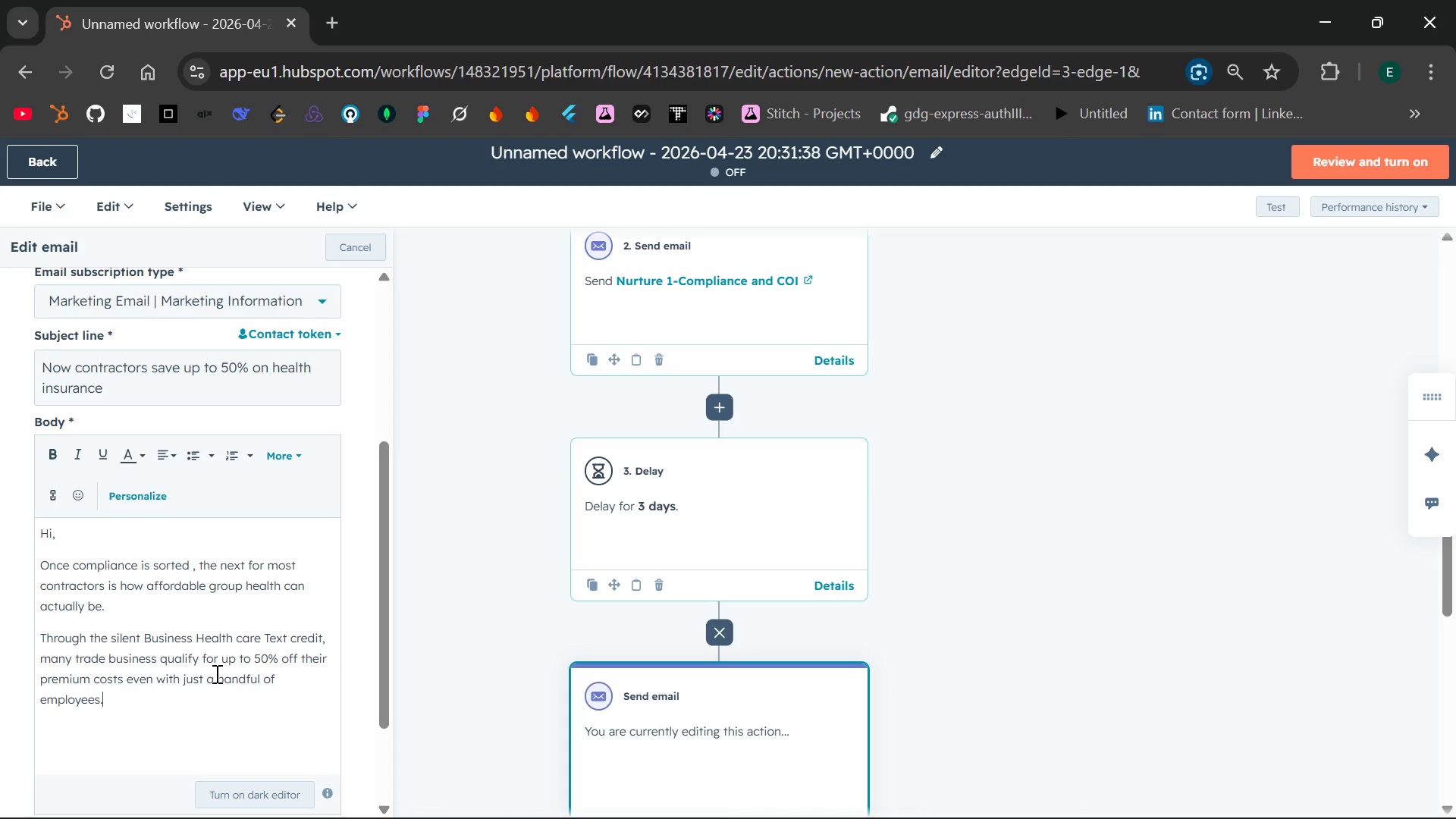 
key(Enter)
 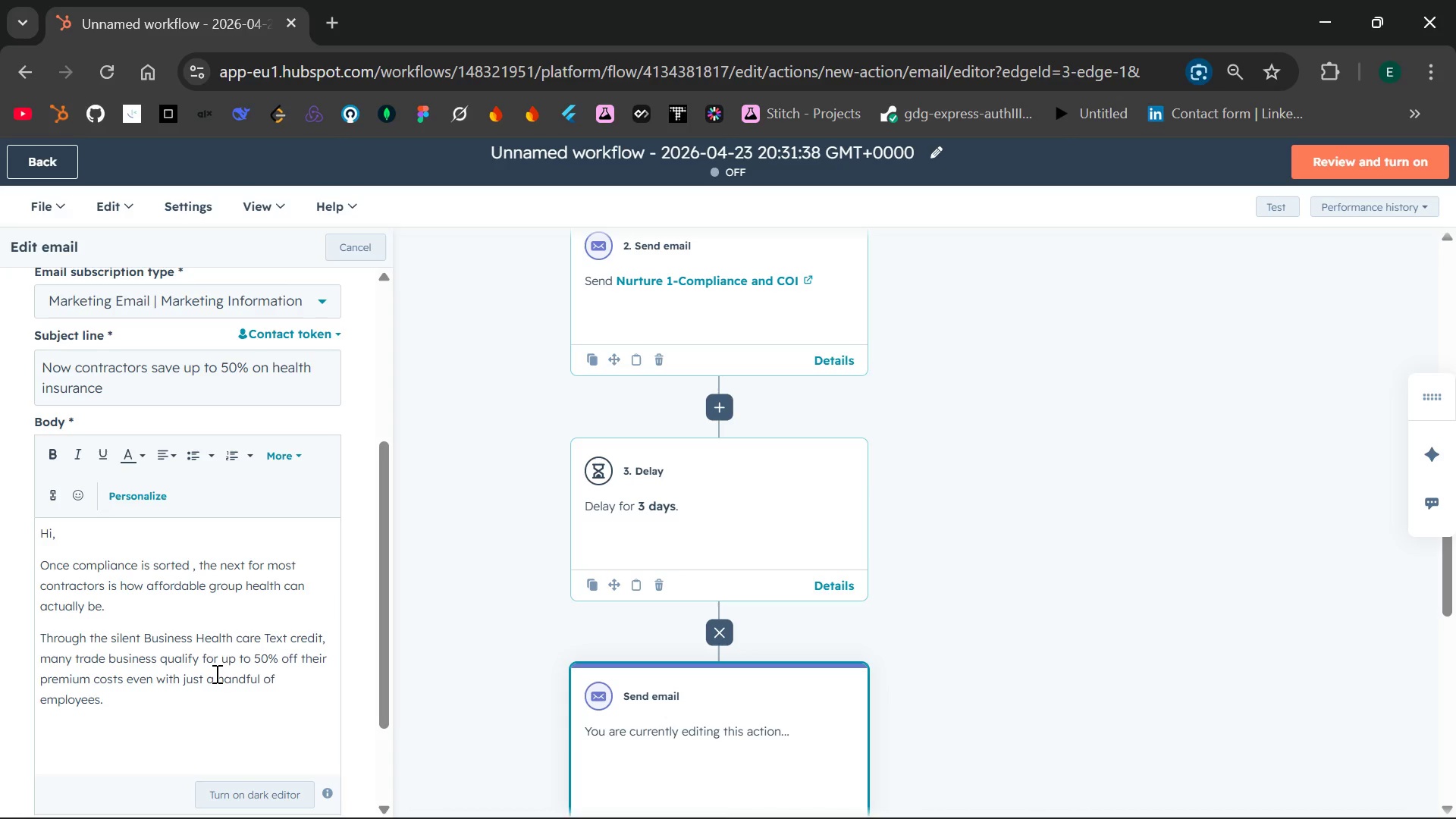 
type([See if your Business qualifies])
 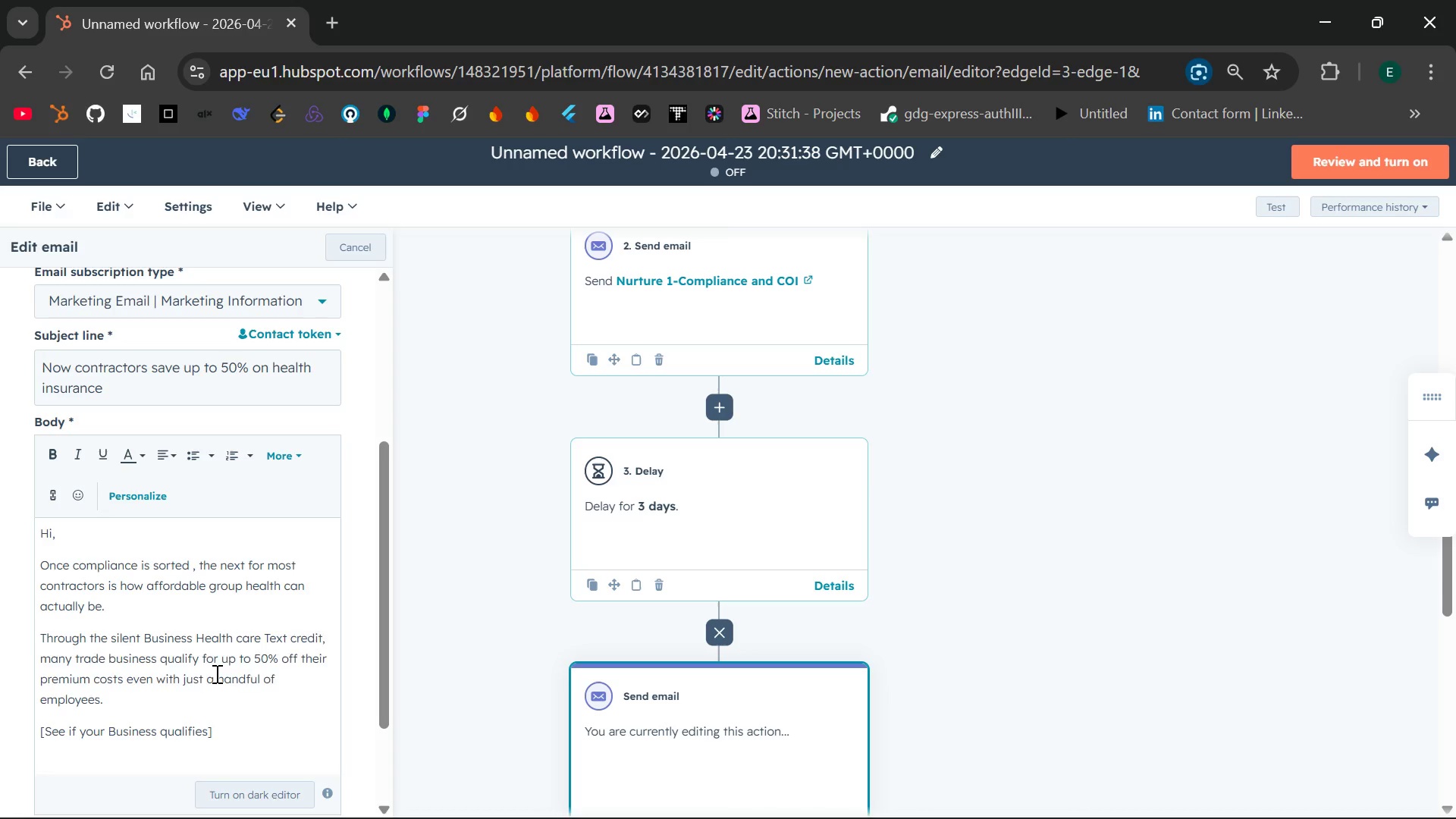 
 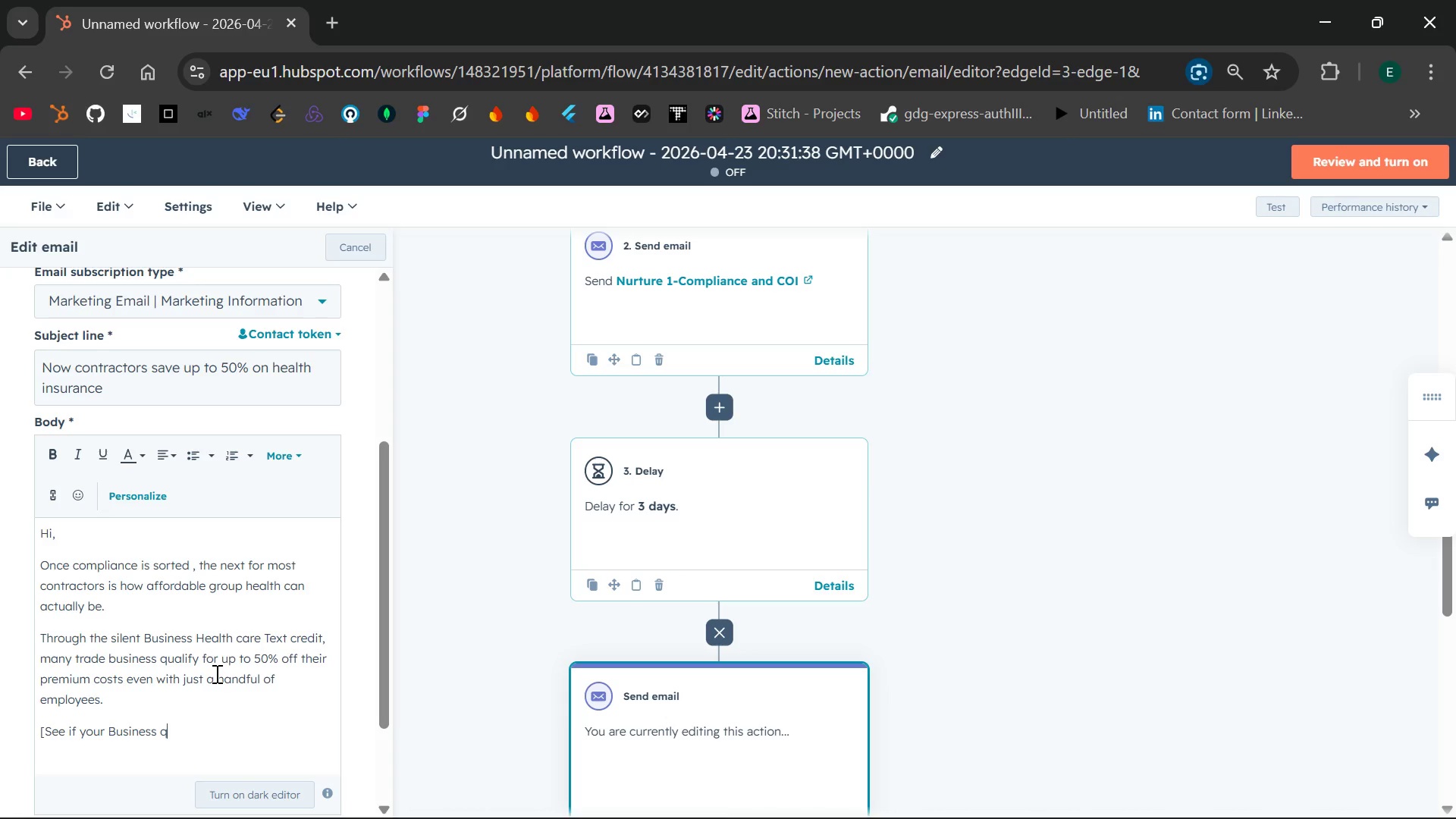 
key(Enter)
 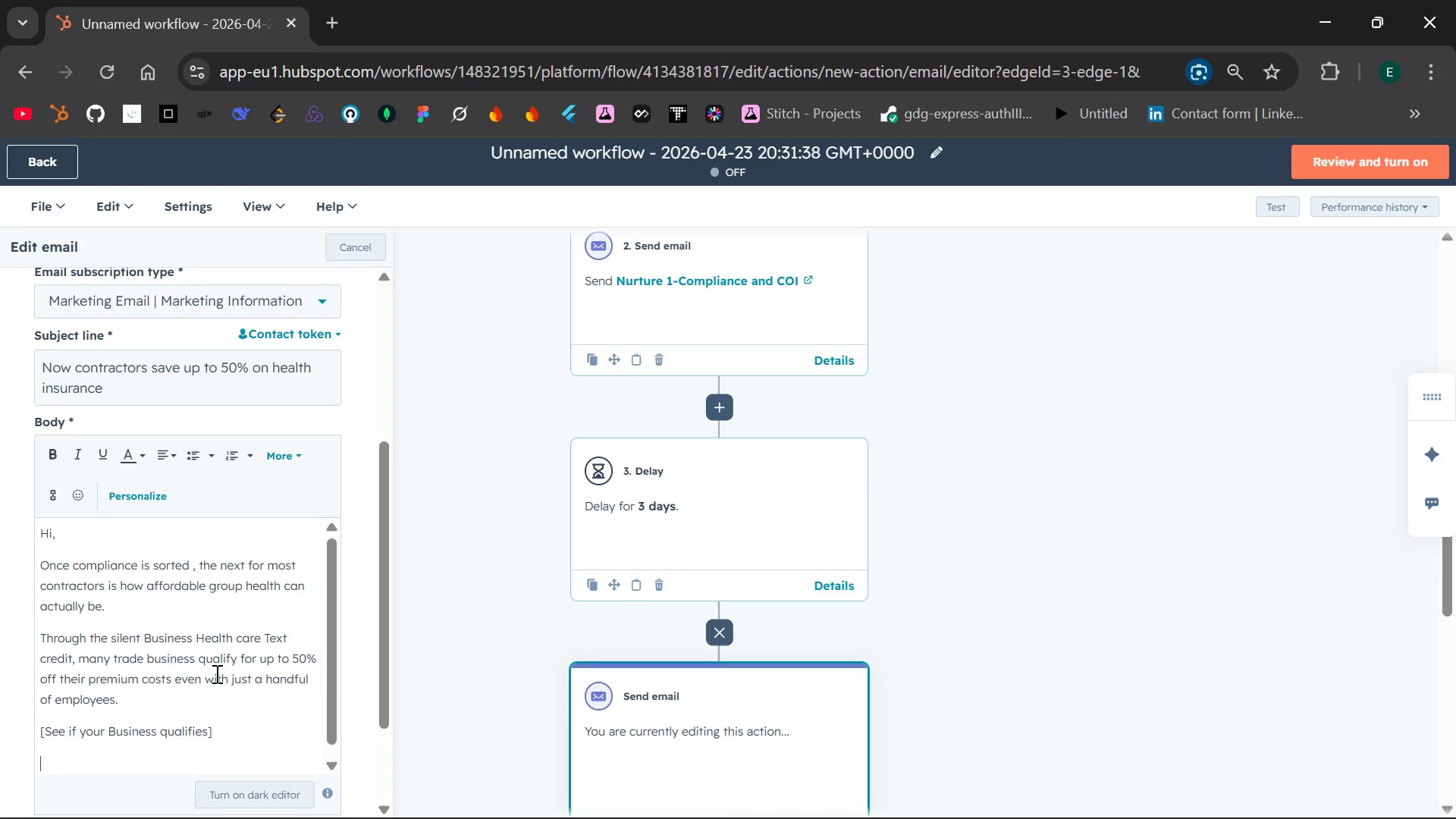 
key(Control+V)
 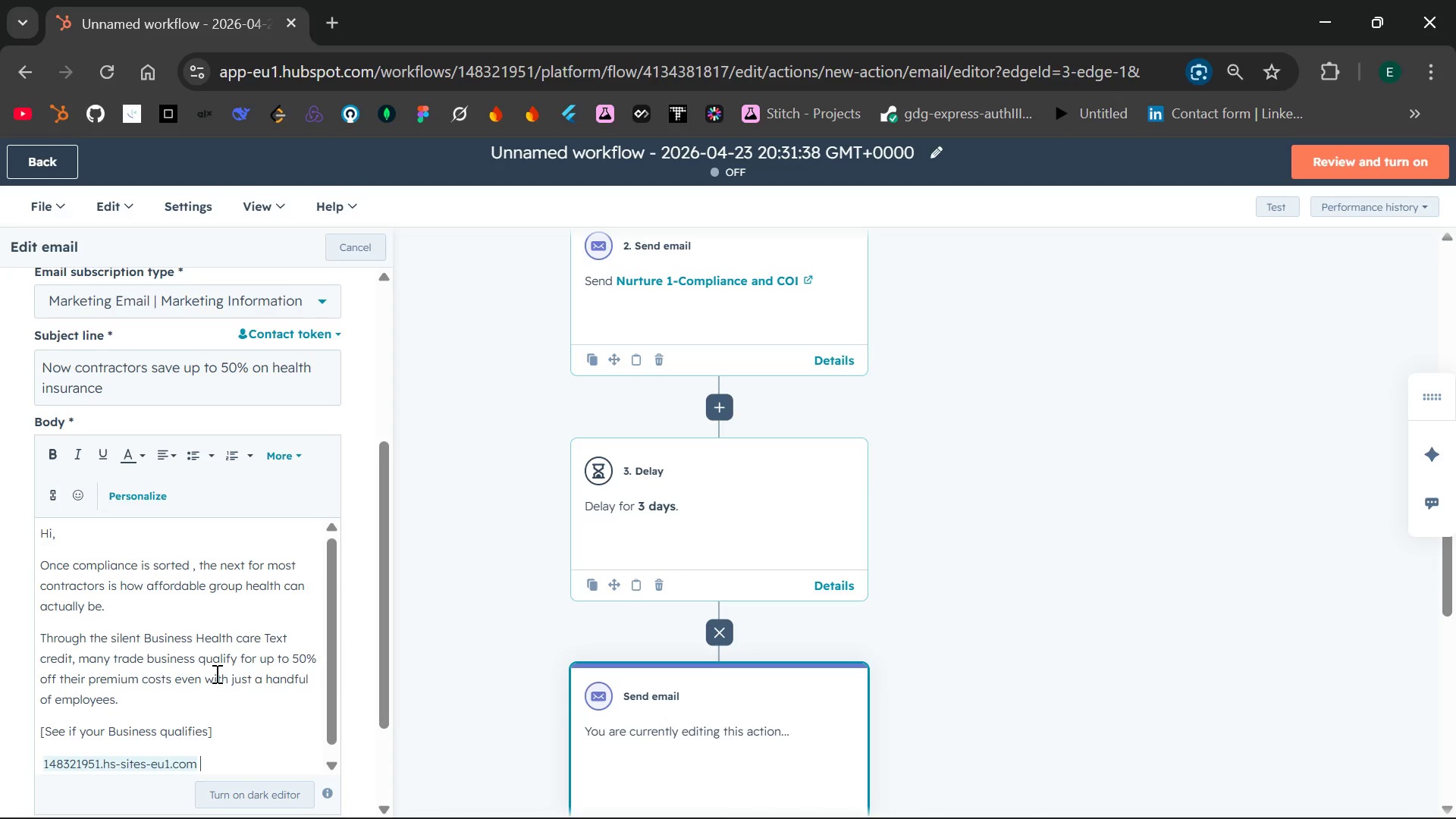 
wait(7.72)
 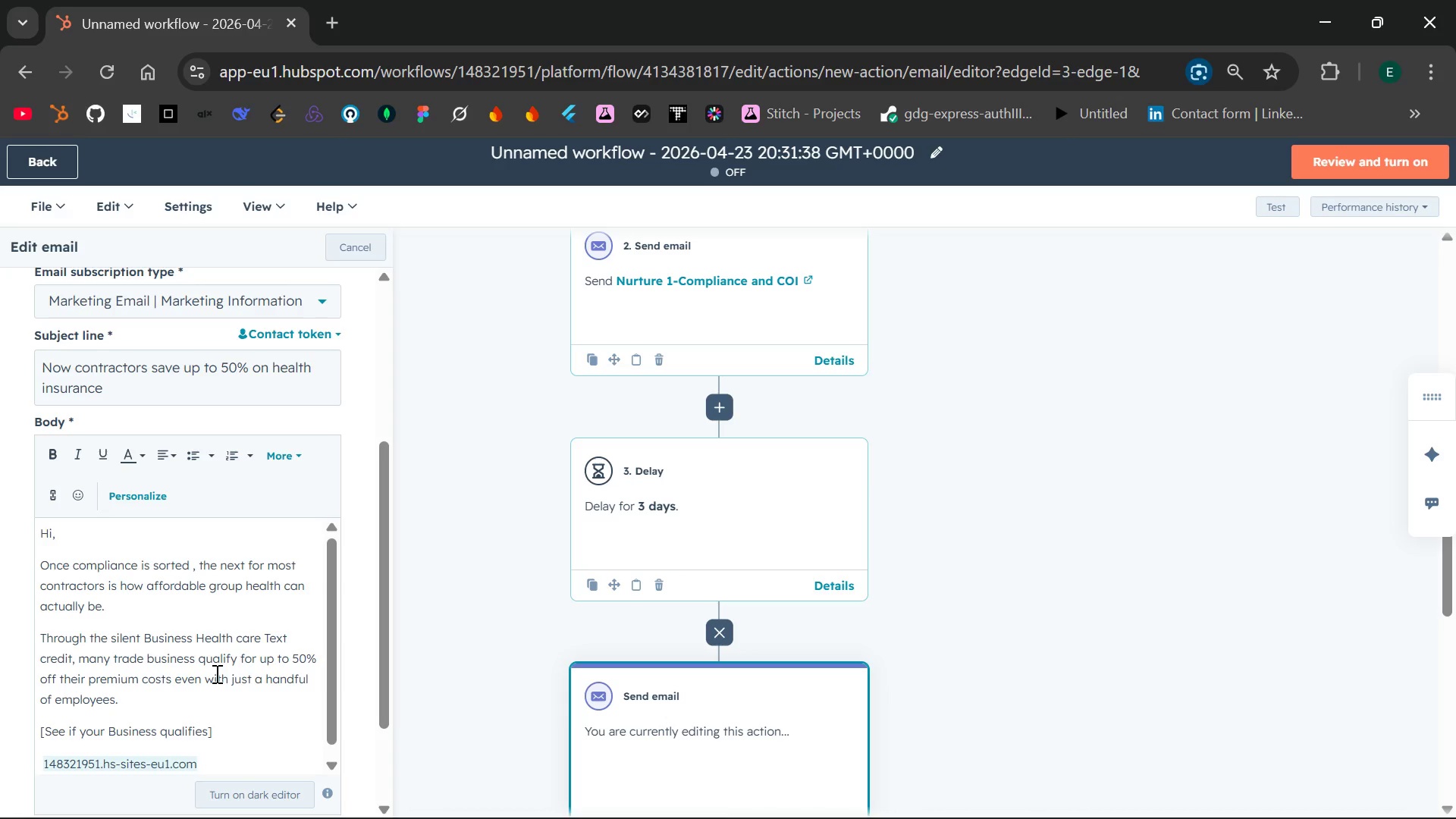 
hold_key(key=ArrowLeft, duration=1.44)
 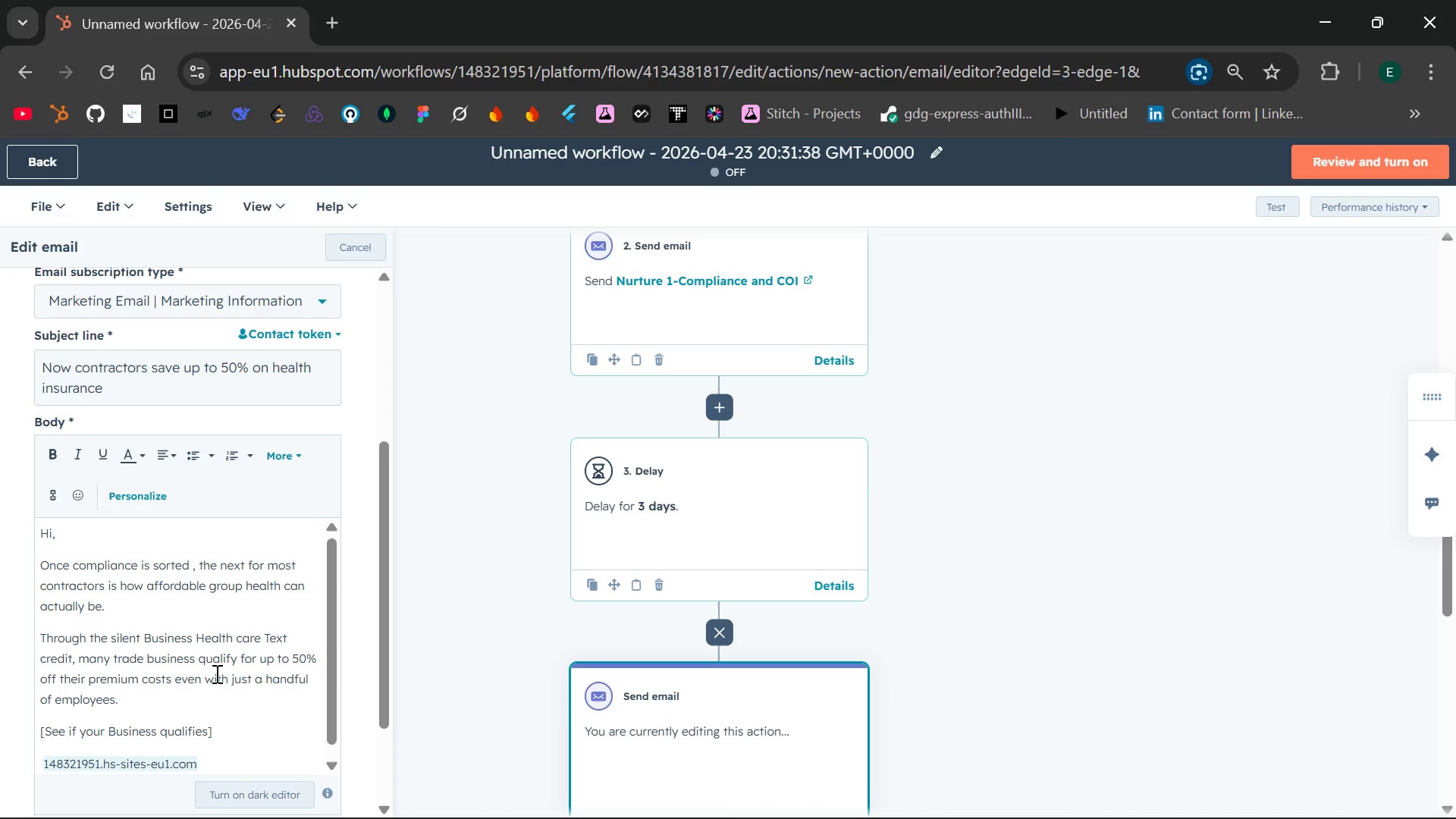 
key(ArrowRight)
 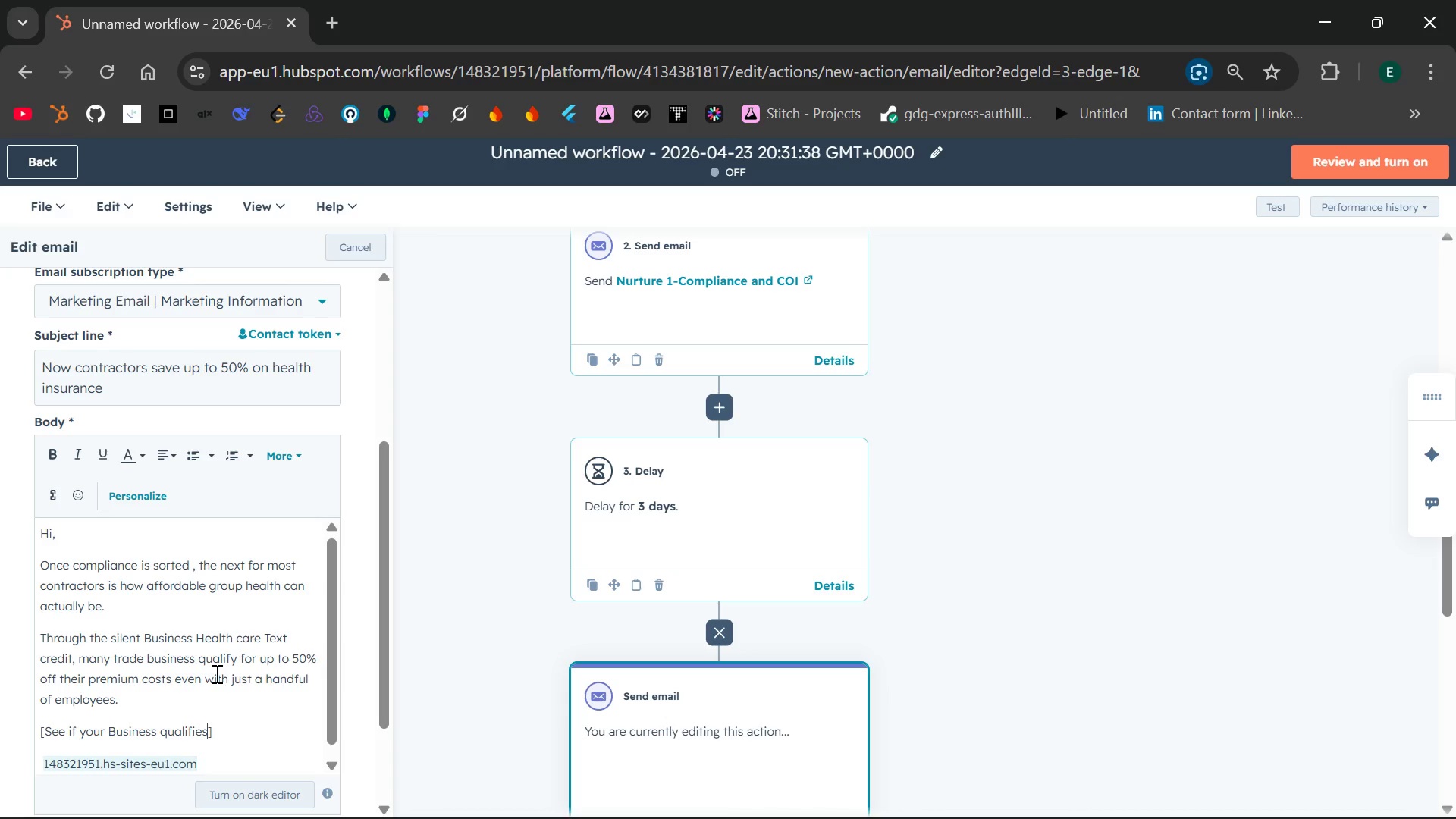 
key(ArrowRight)
 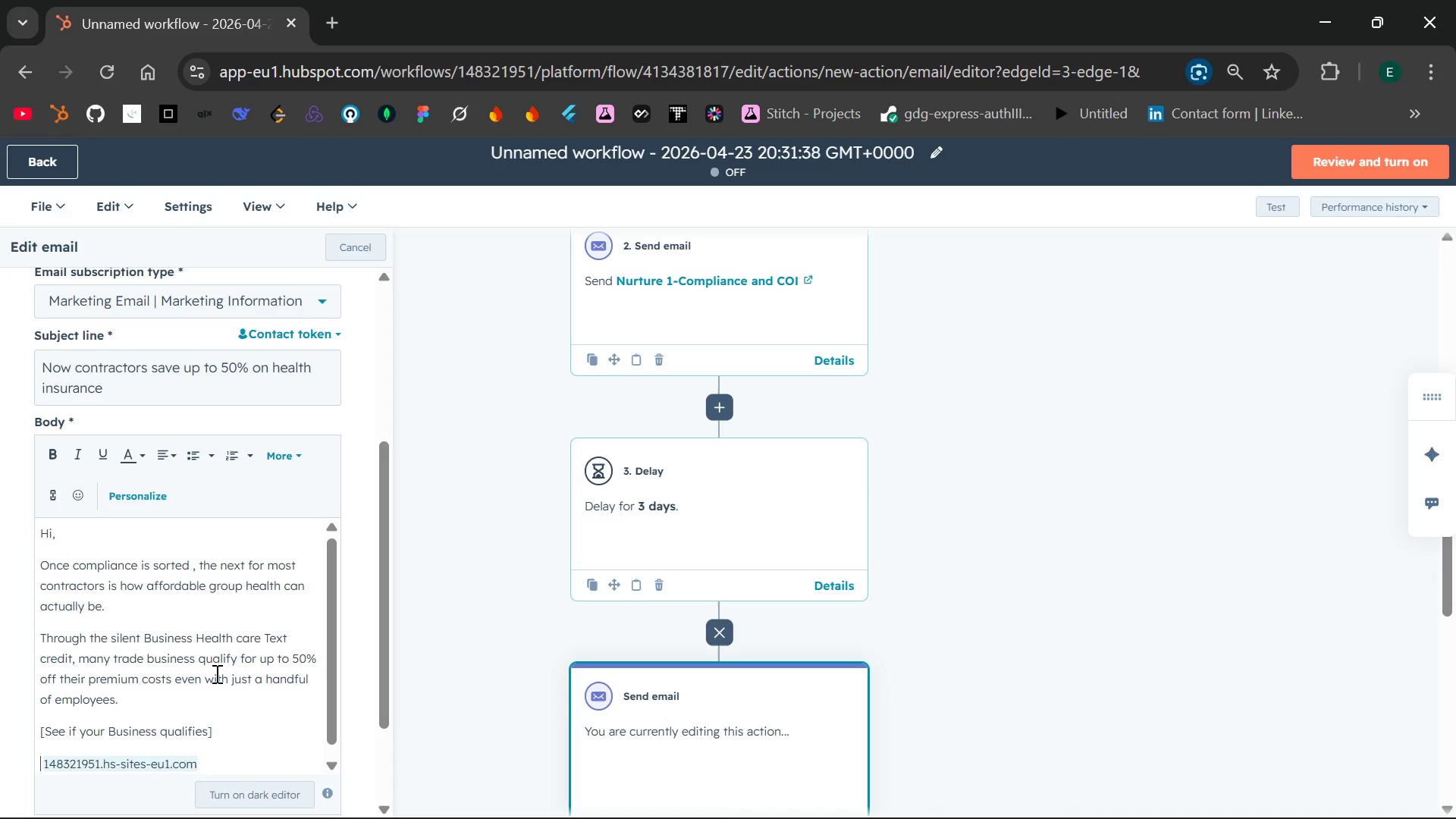 
key(ArrowRight)
 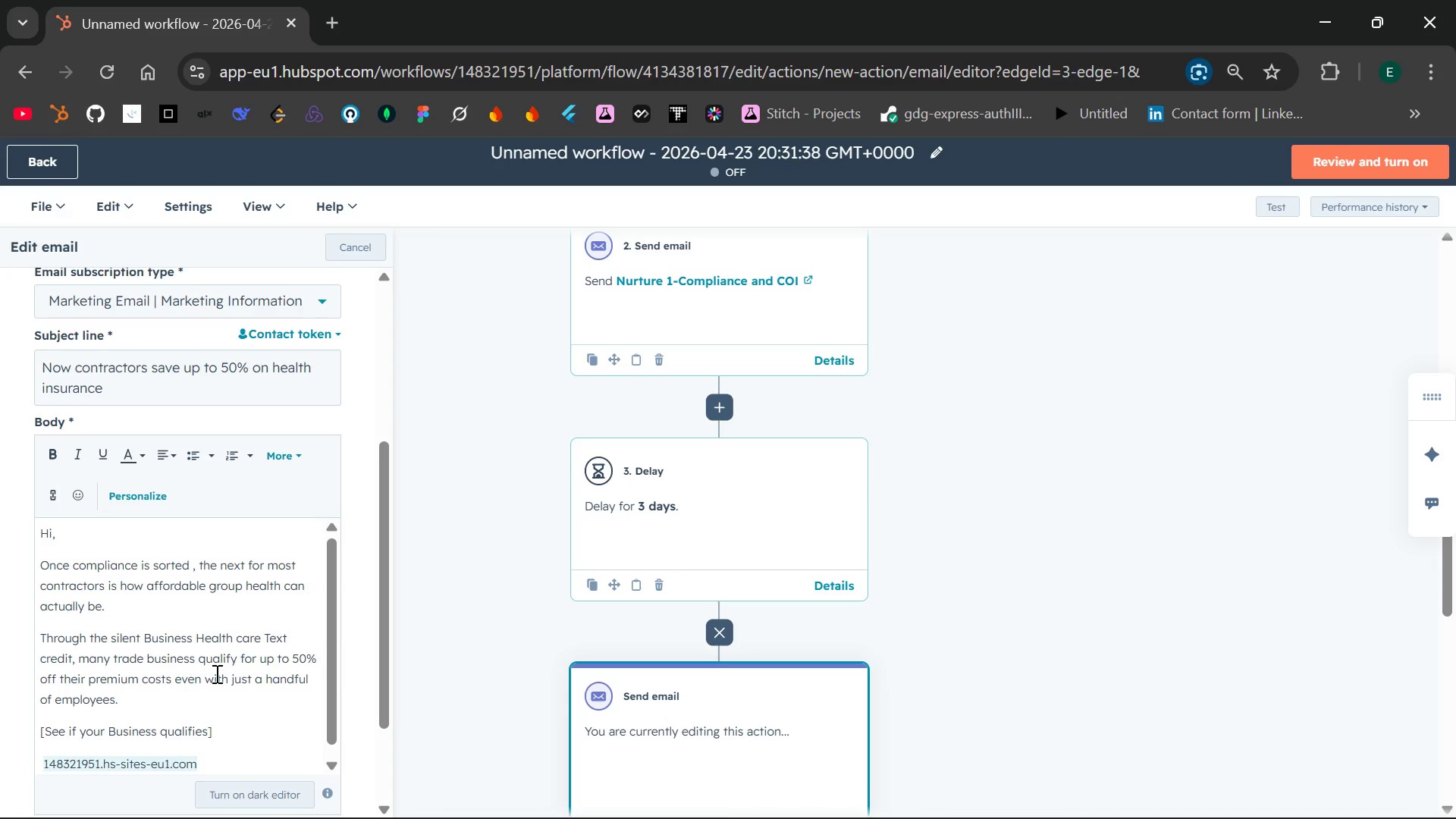 
type(htt)
key(Backspace)
key(Backspace)
key(Backspace)
type(*)
key(Backspace)
type((https://)
 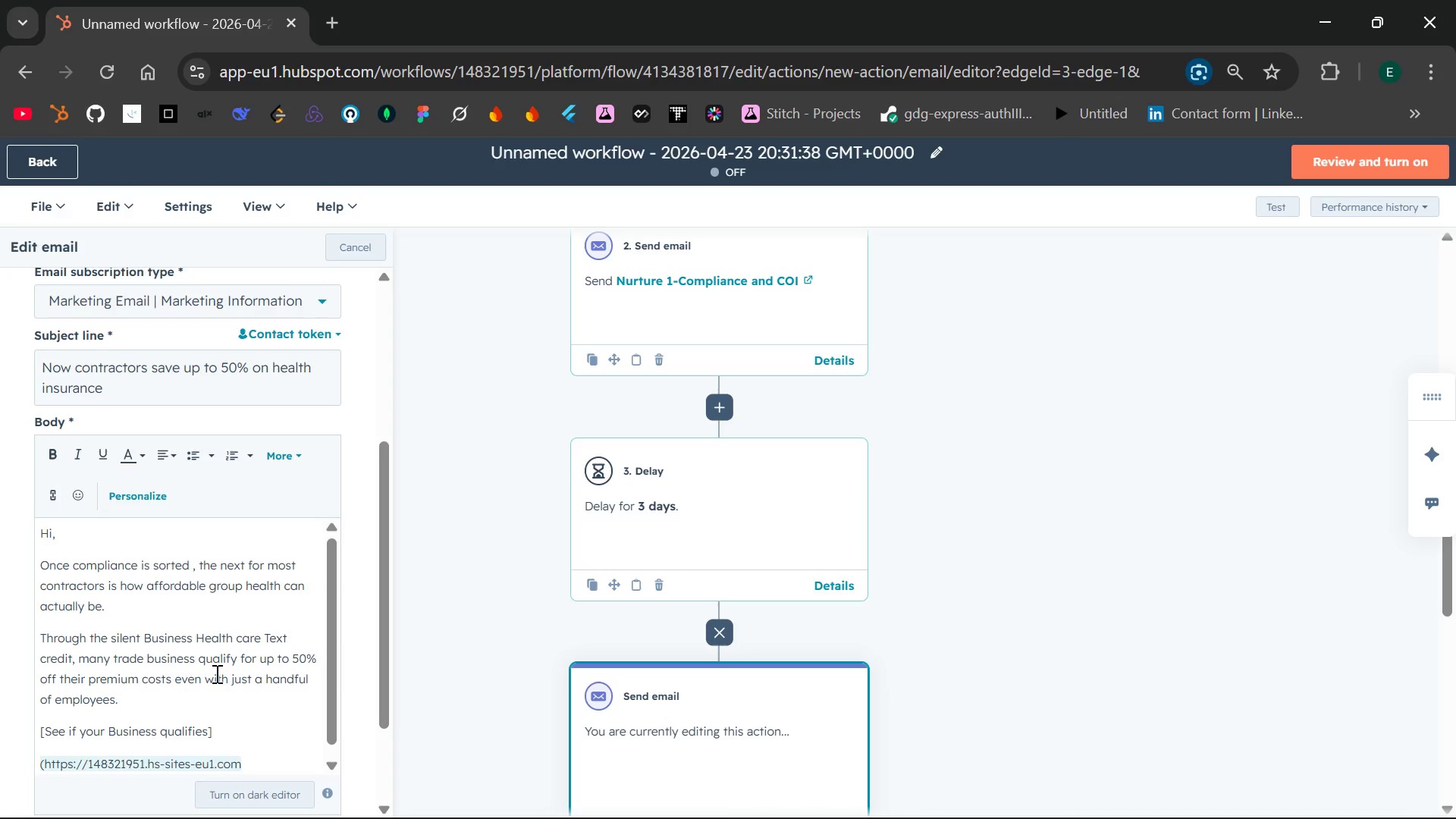 
left_click([251, 758])
 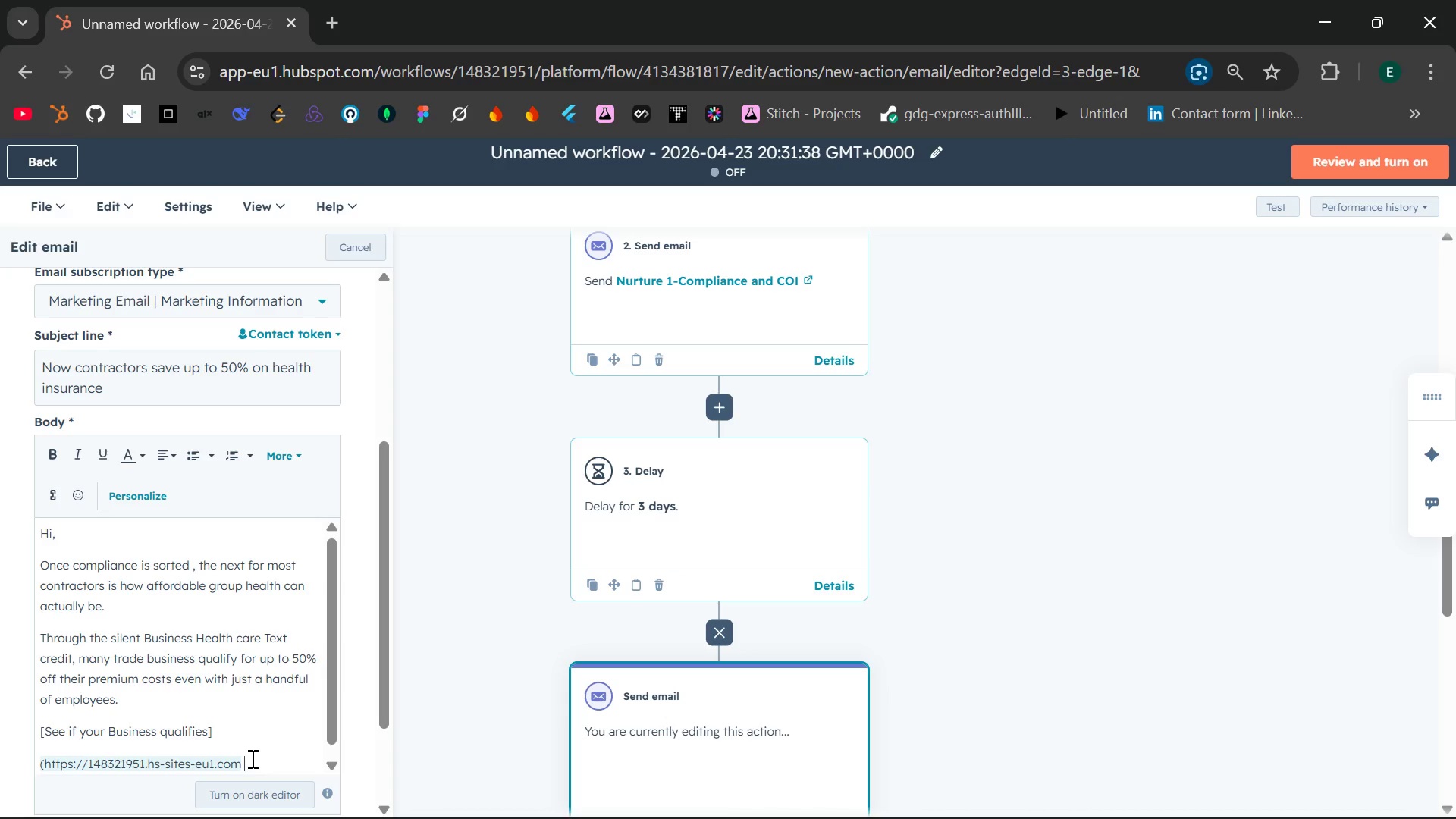 
key(Backspace)
type(.blog)
 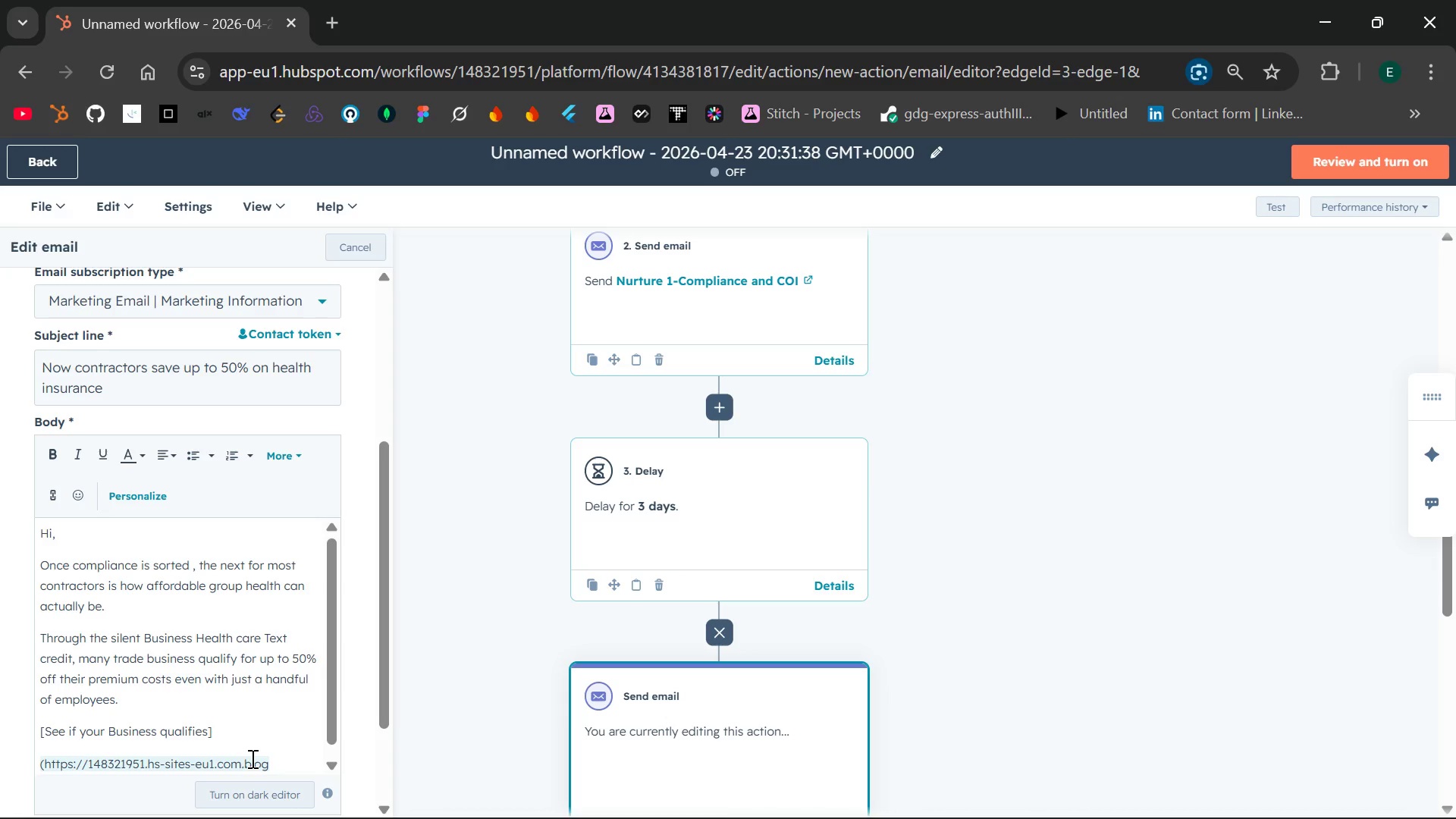 
key(Backspace)
key(Backspace)
key(Backspace)
key(Backspace)
type(/blog/small-business)
 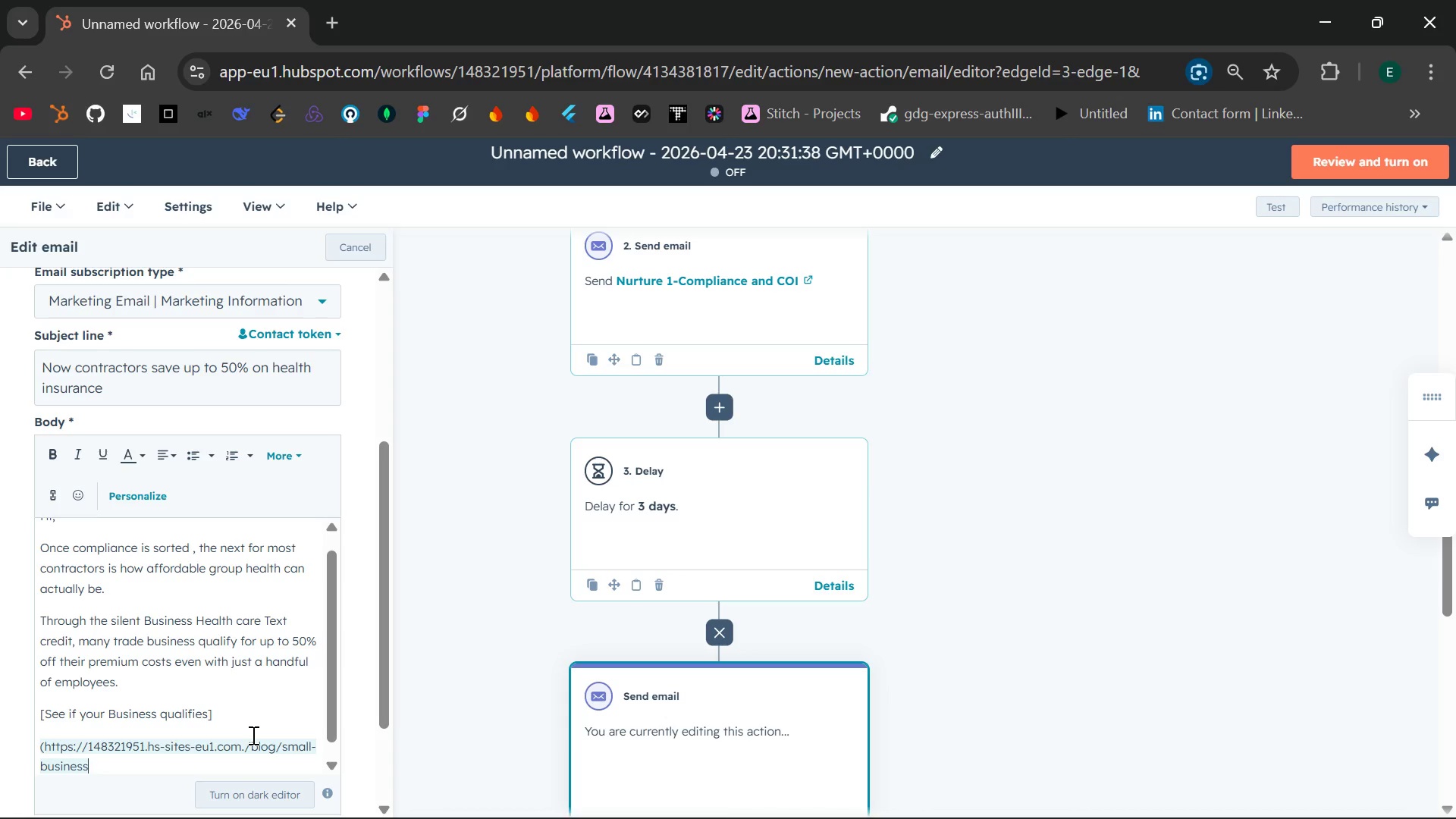 
type(-hel)
key(Backspace)
type(at)
key(Backspace)
key(Backspace)
type(l)
key(Backspace)
type(alth)
 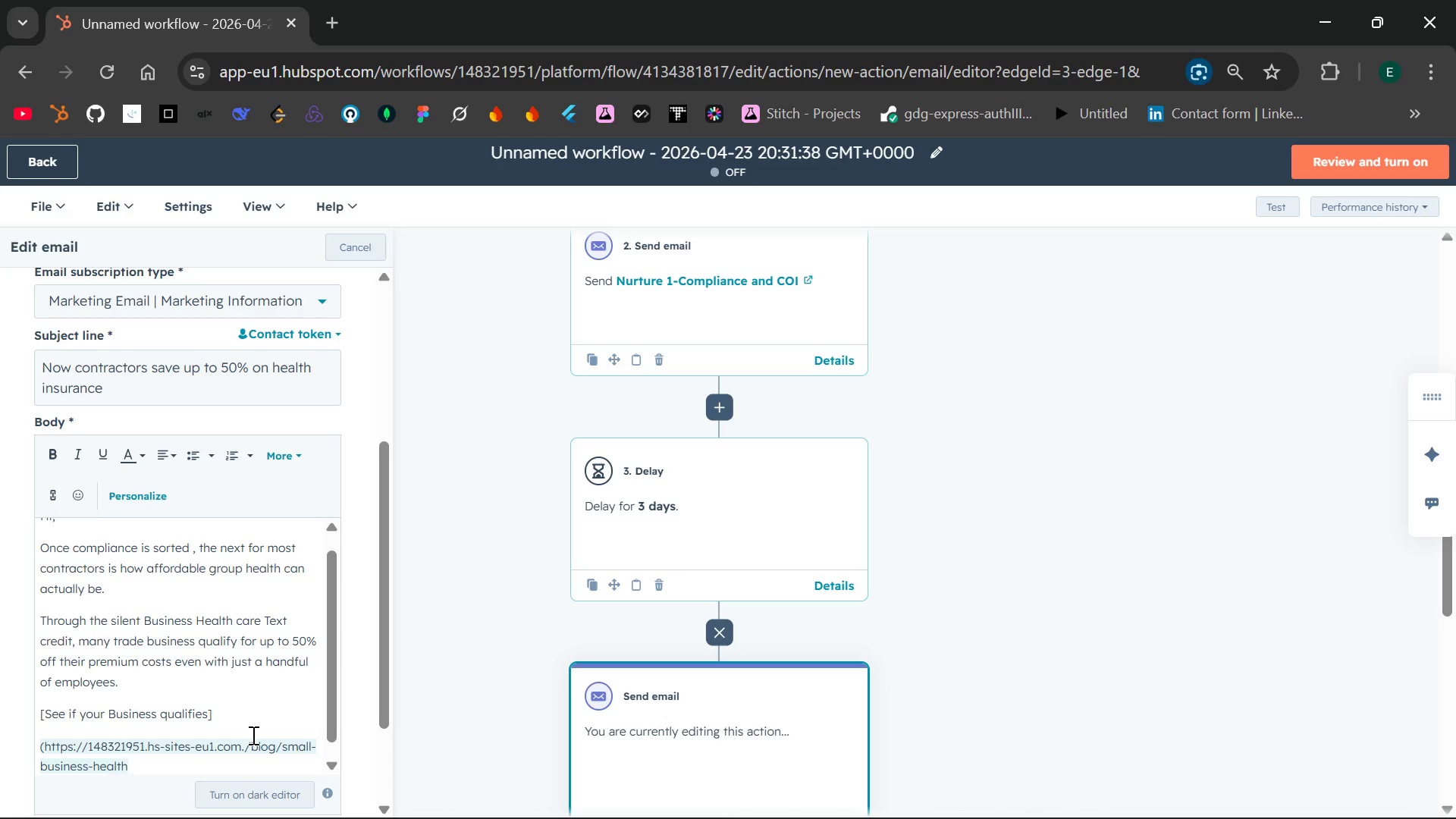 
type(care-te)
key(Backspace)
type(ax-credits))
 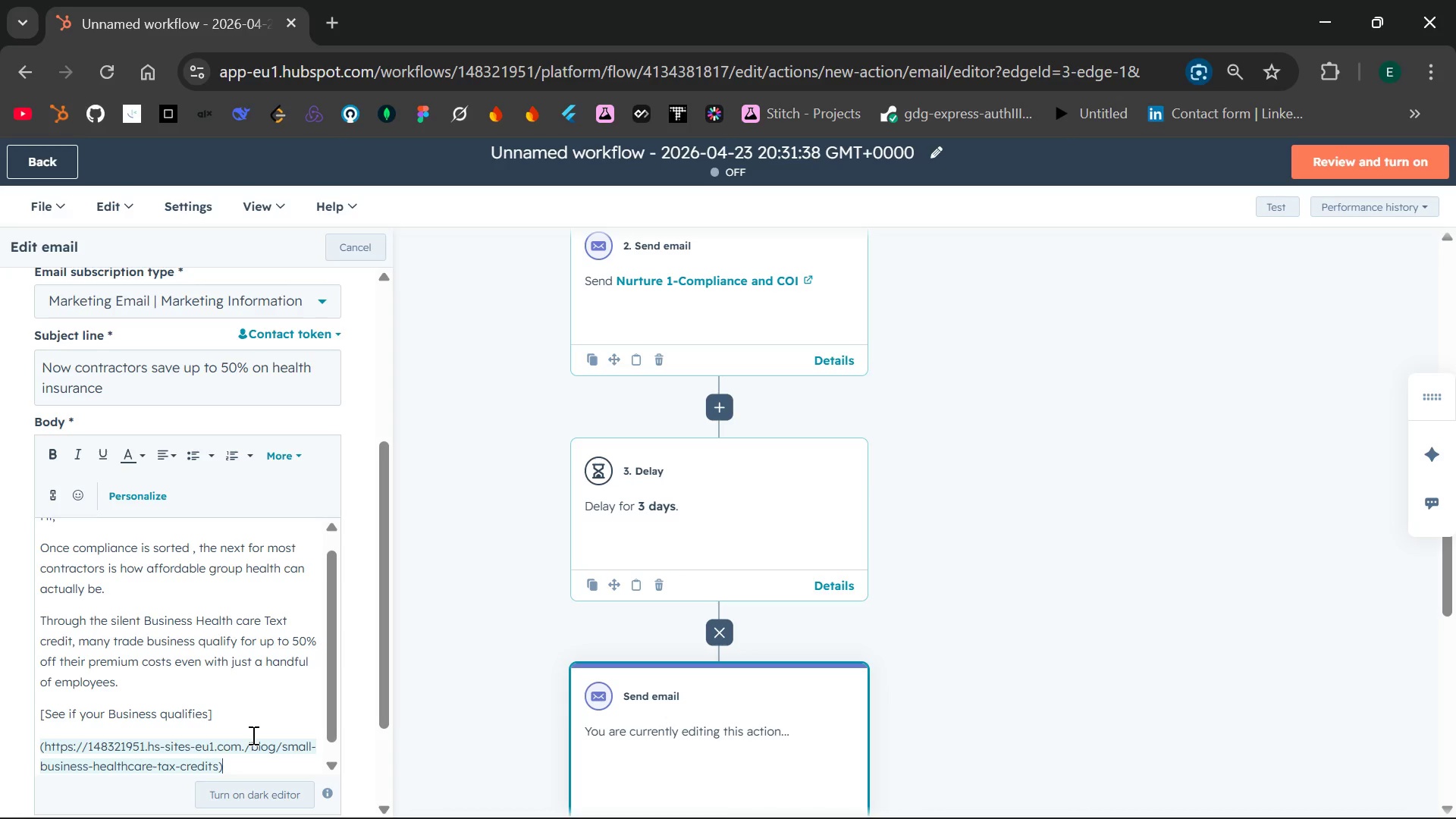 
wait(5.73)
 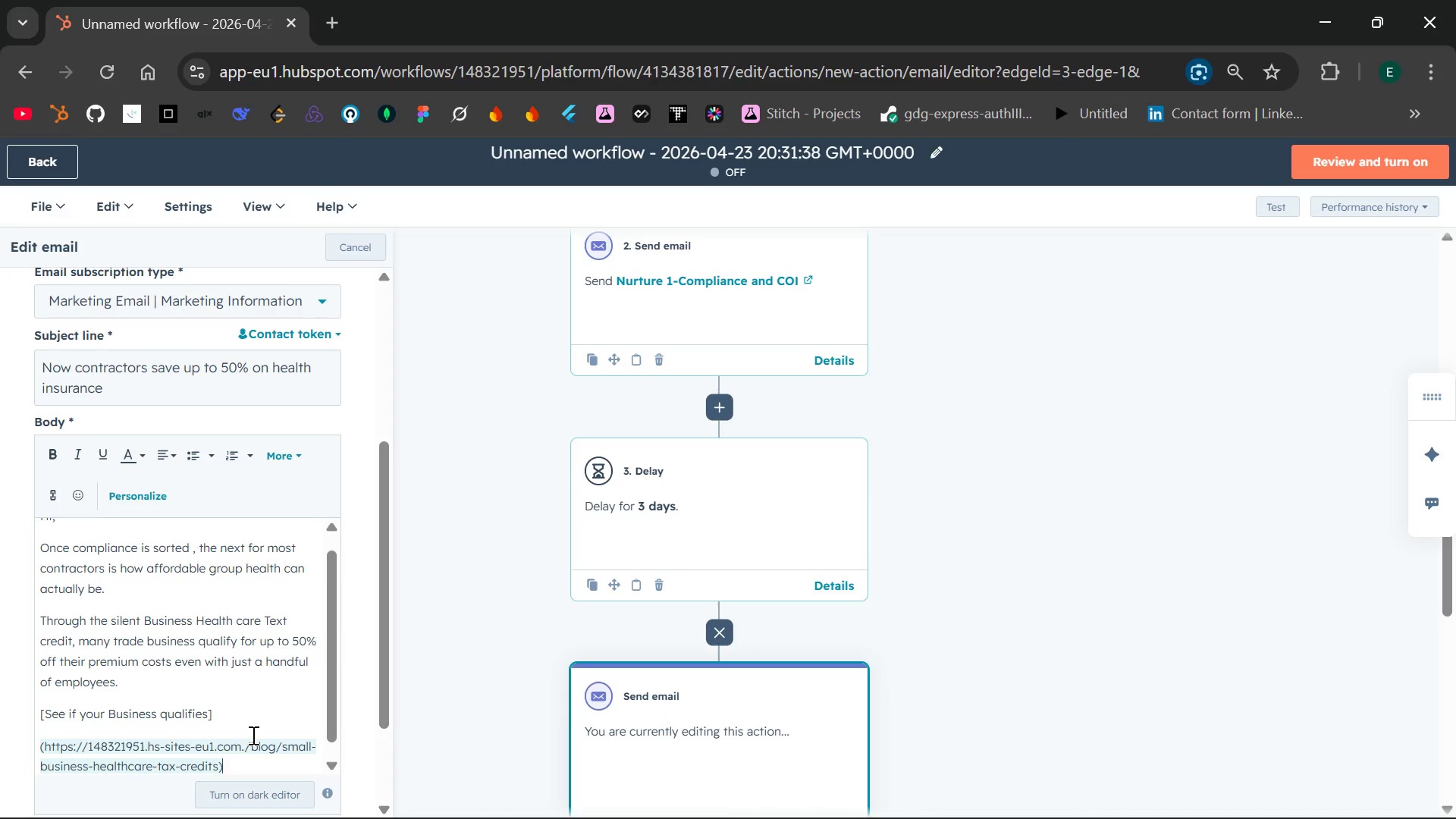 
key(Enter)
 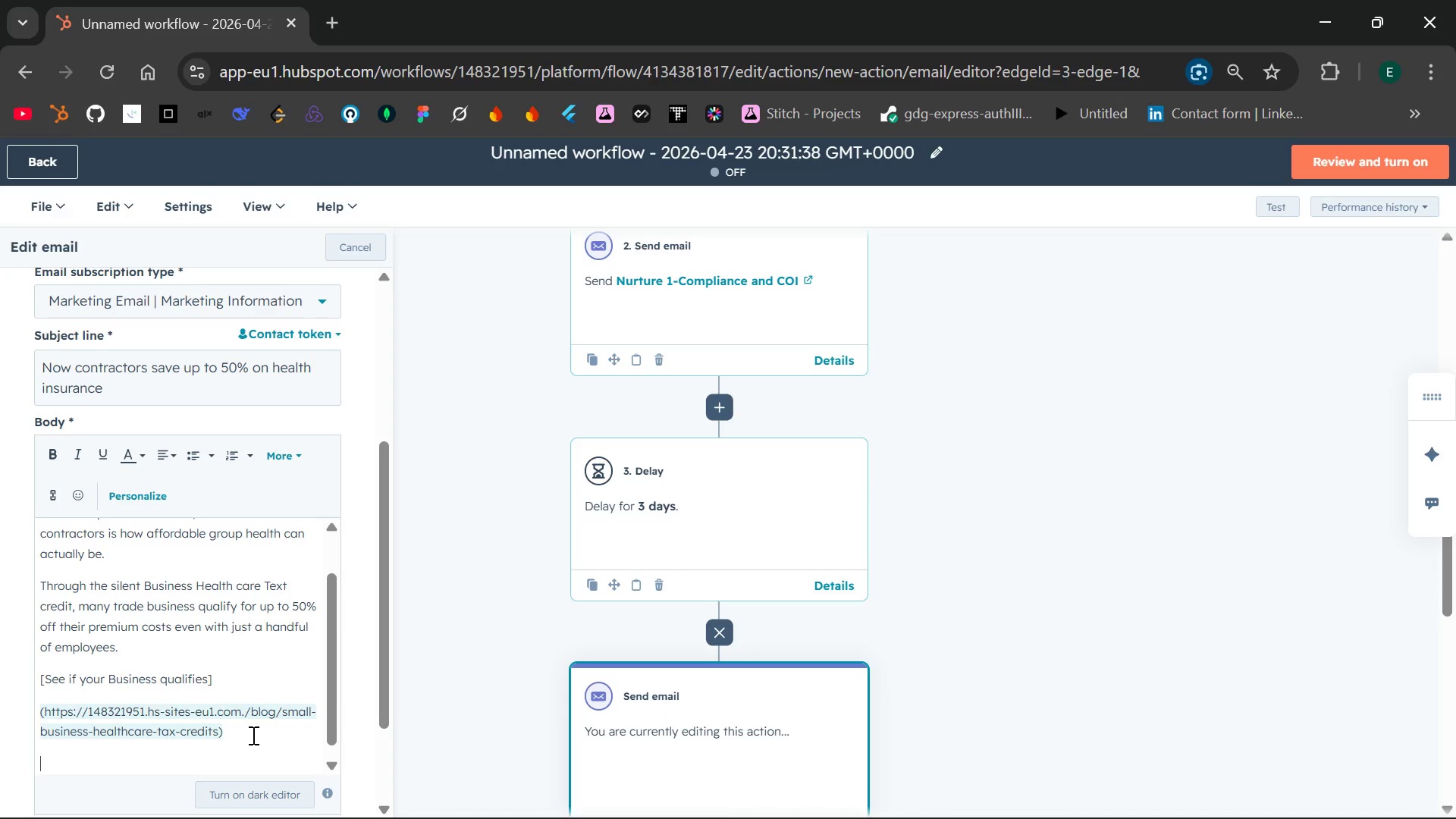 
hold_key(key=ShiftLeft, duration=0.44)
 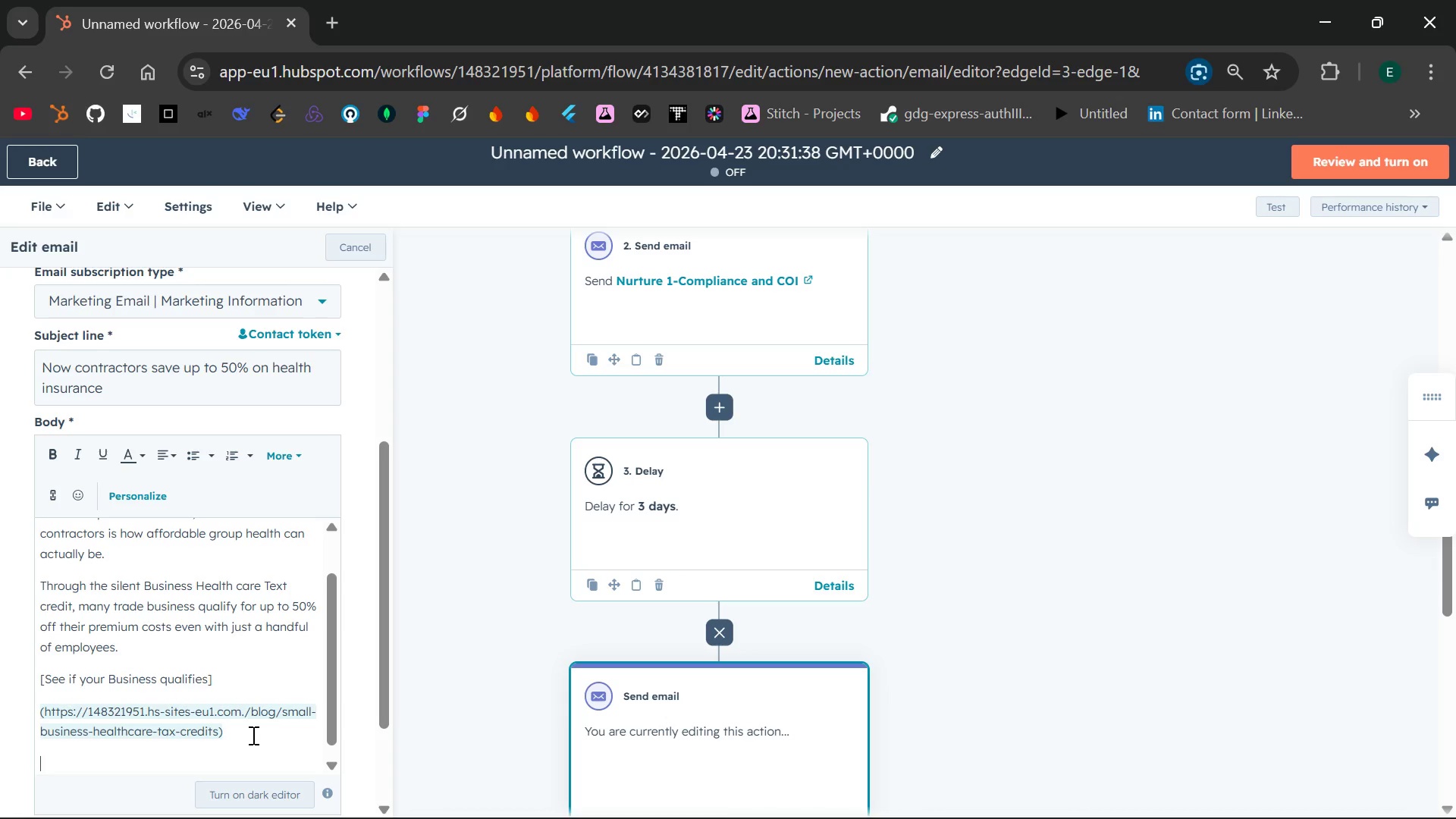 
type(Letys )
key(Backspace)
key(Backspace)
key(Backspace)
type(us make your money work harder,)
 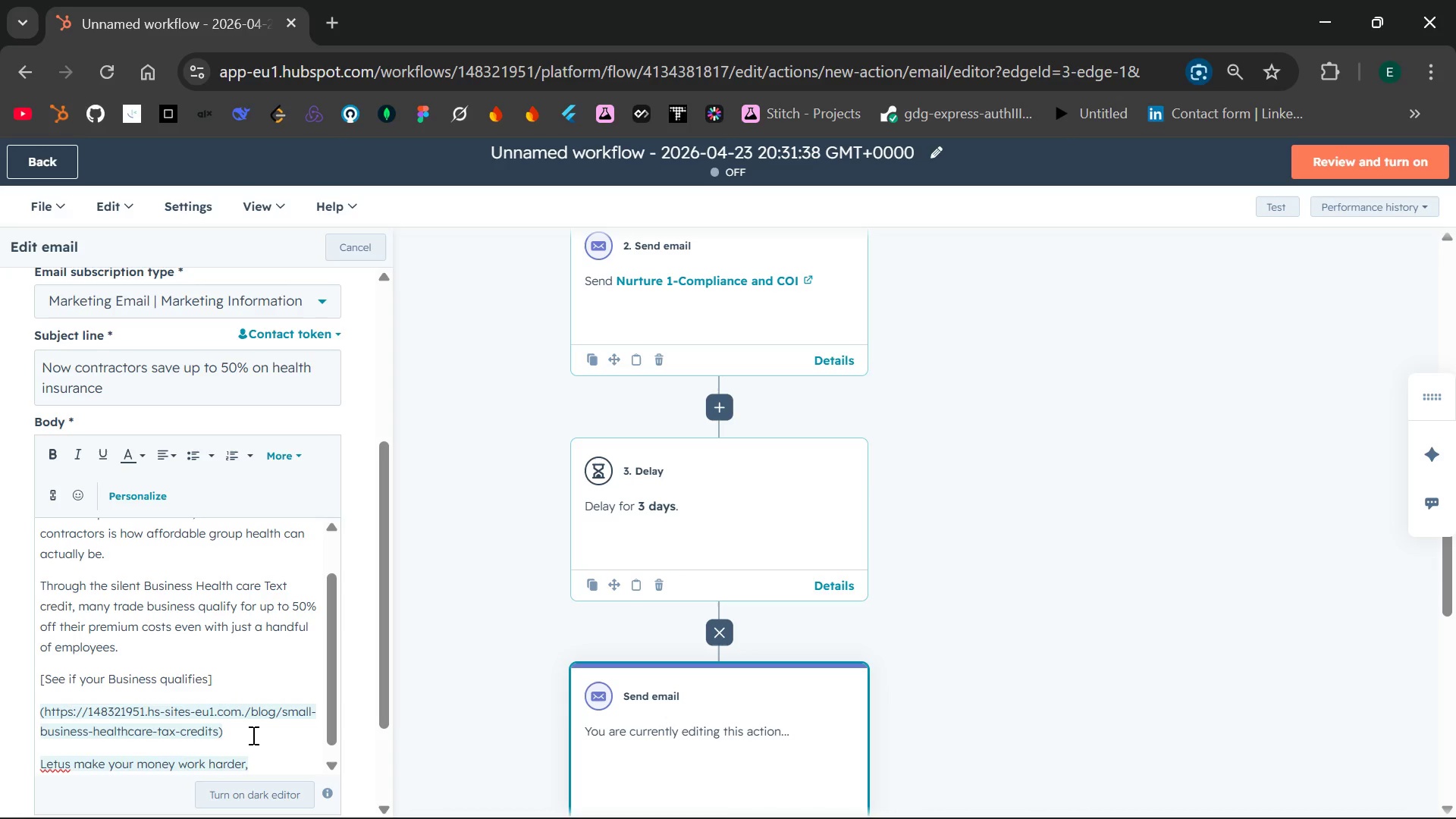 
key(Enter)
 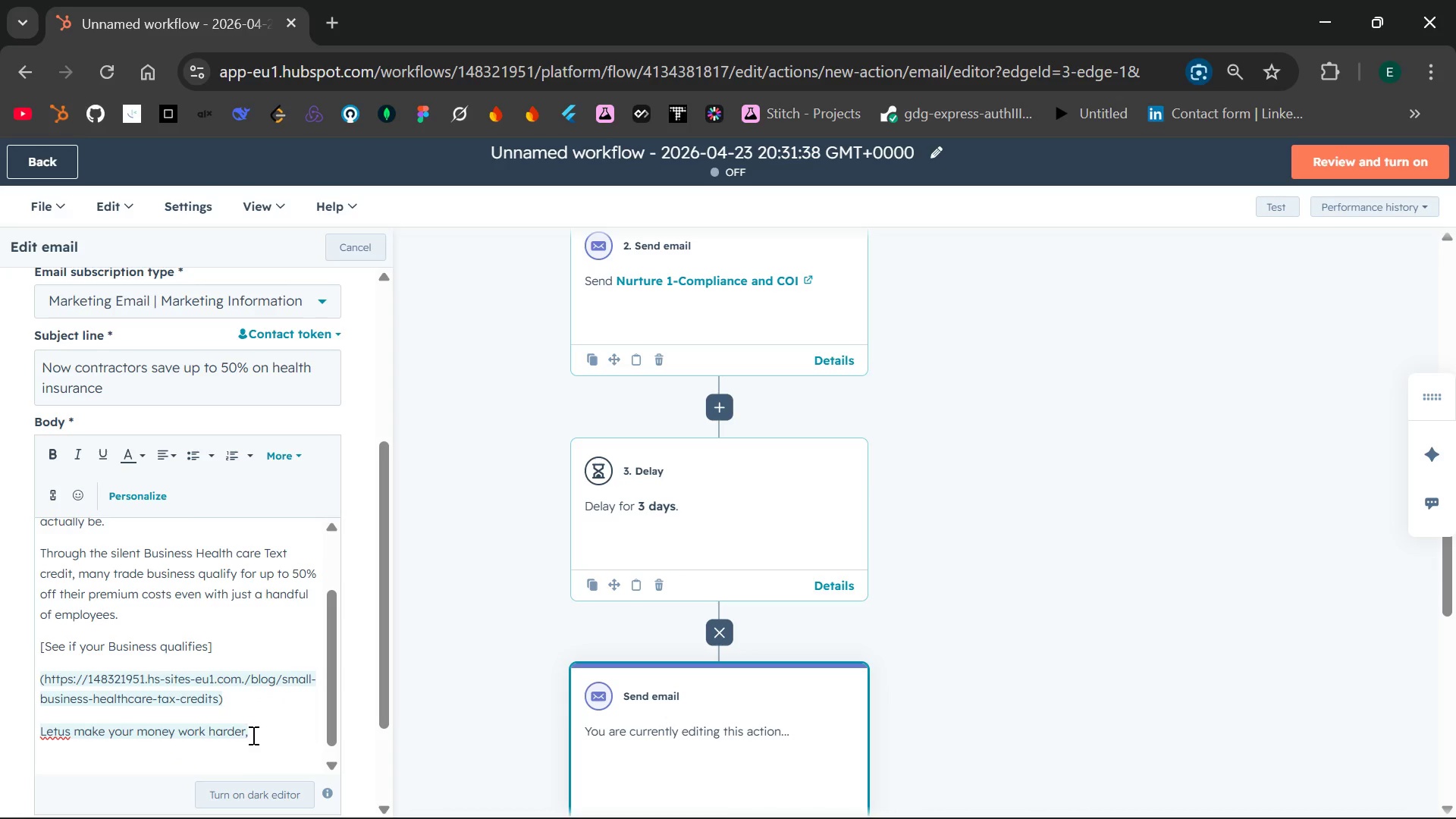 
type(Peak converage Benefits)
 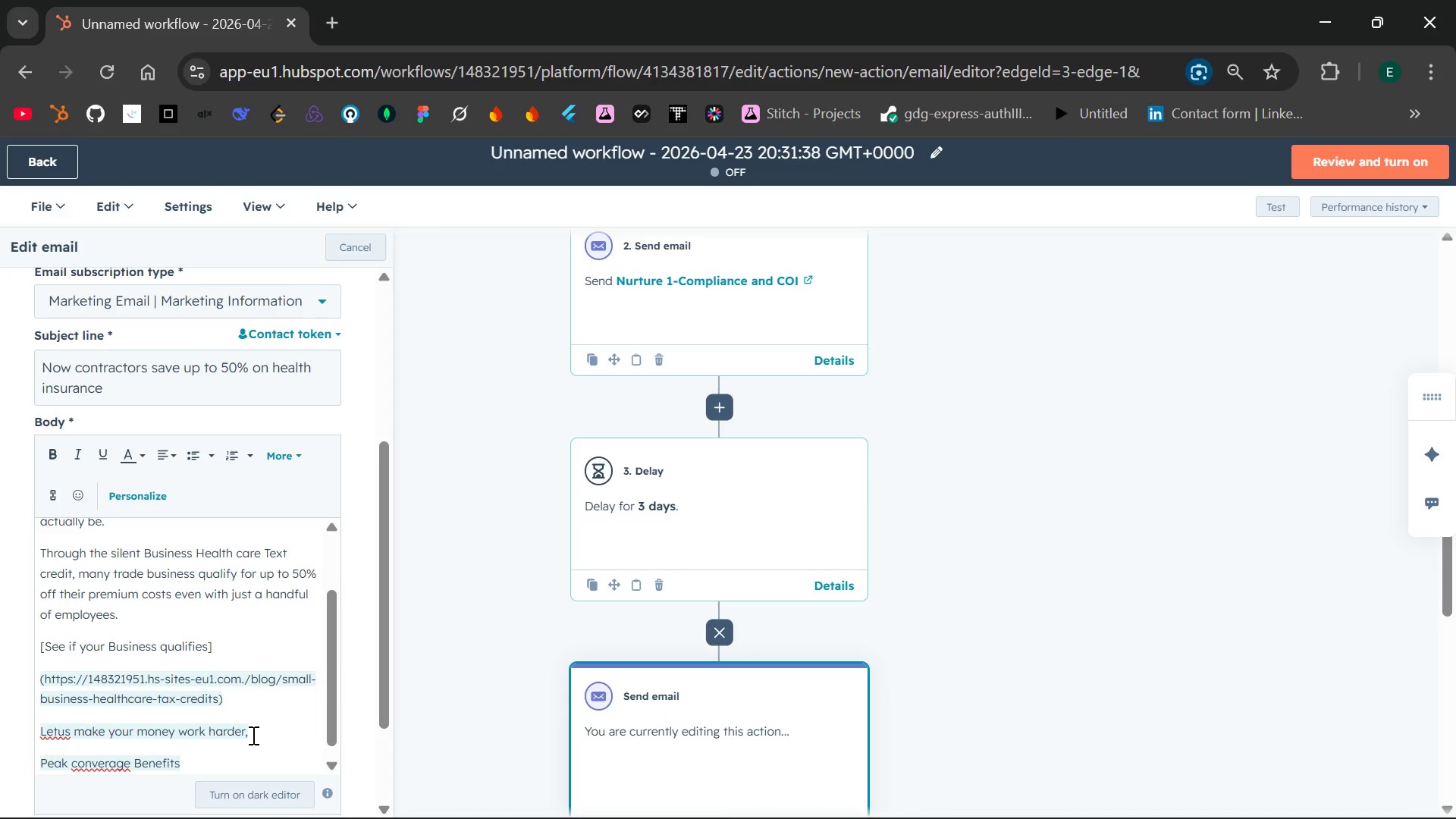 
wait(6.86)
 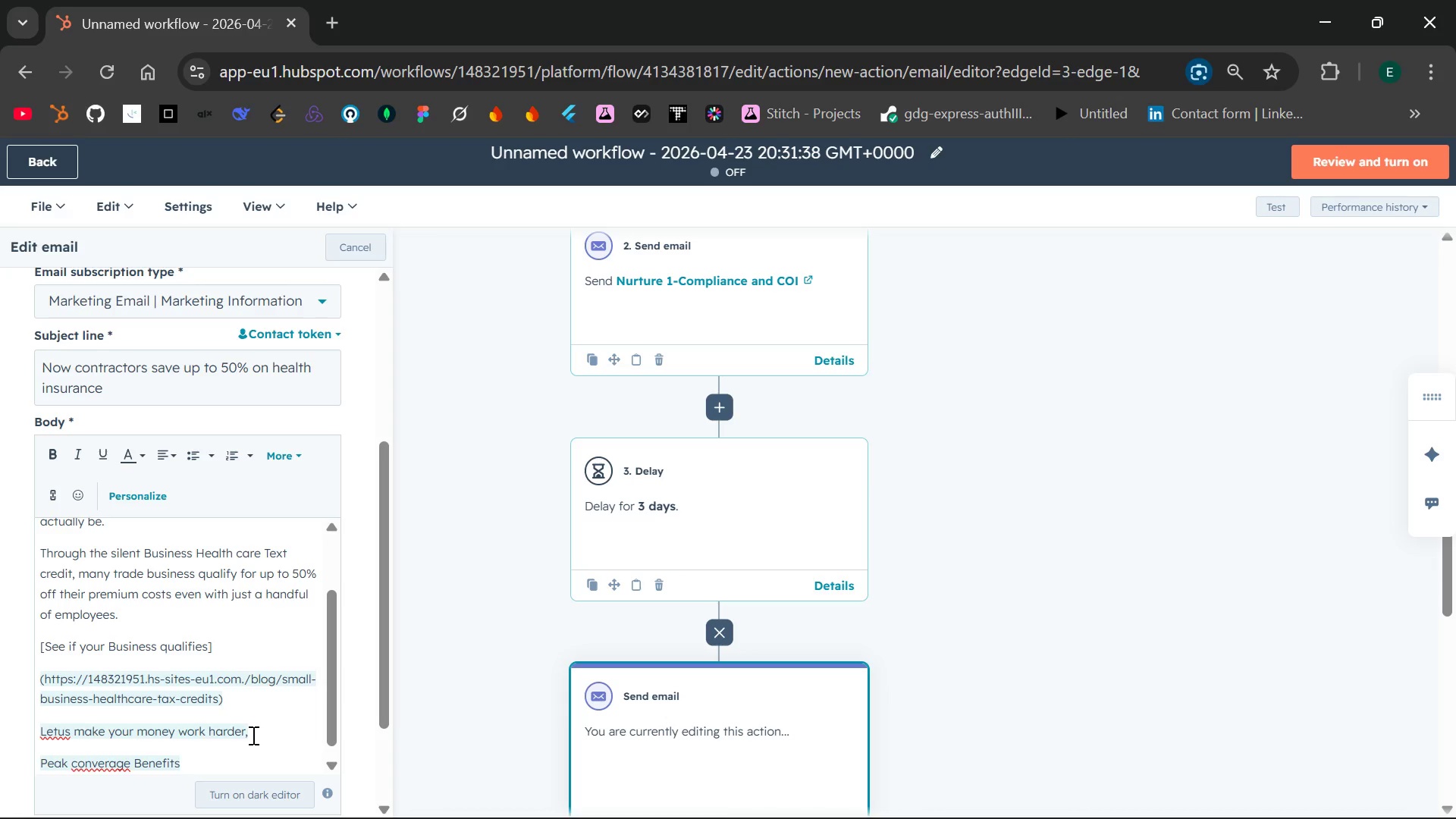 
double_click([96, 766])
 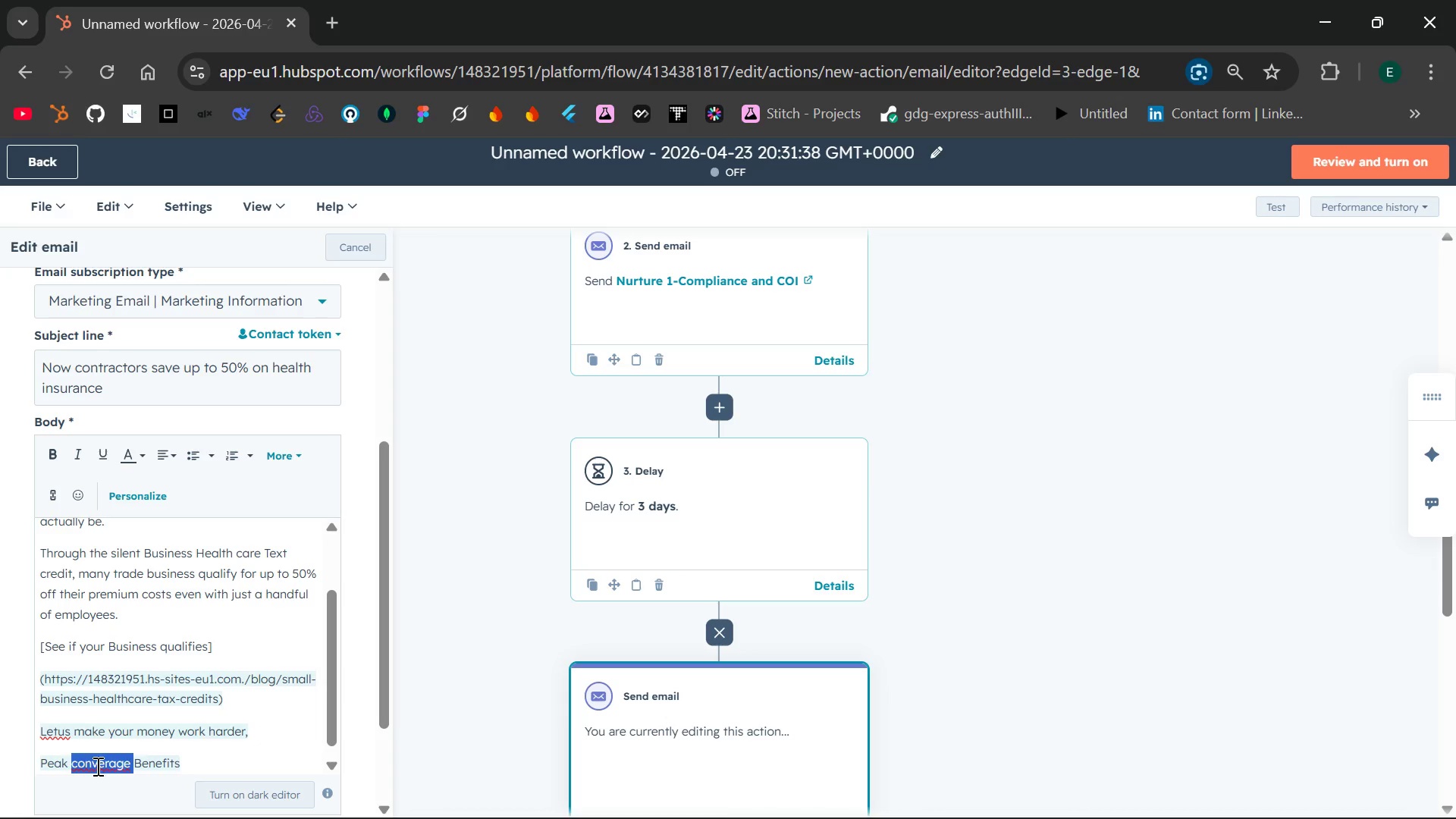 
type(cover)
key(Backspace)
type(rage )
 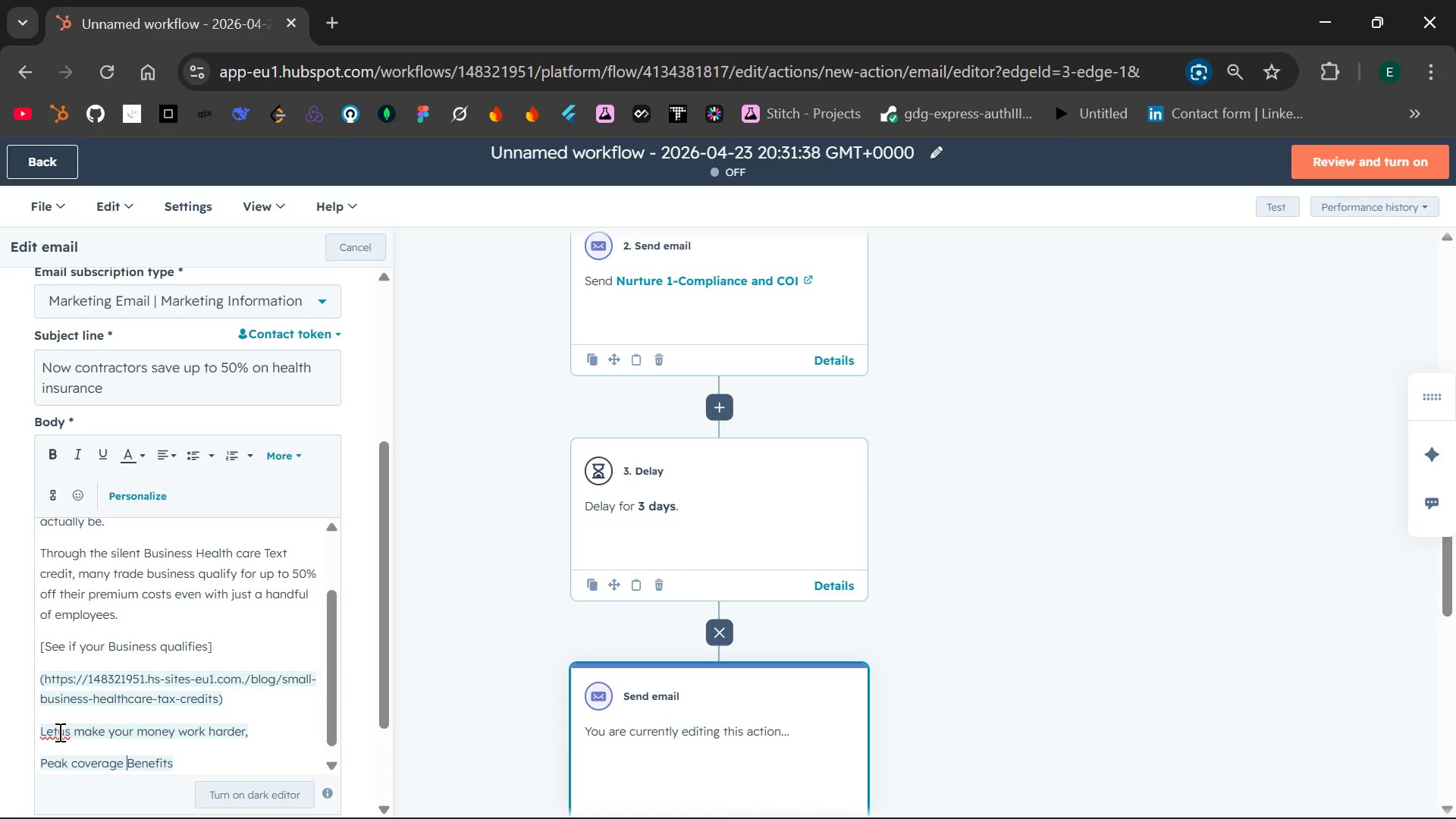 
left_click([63, 732])
 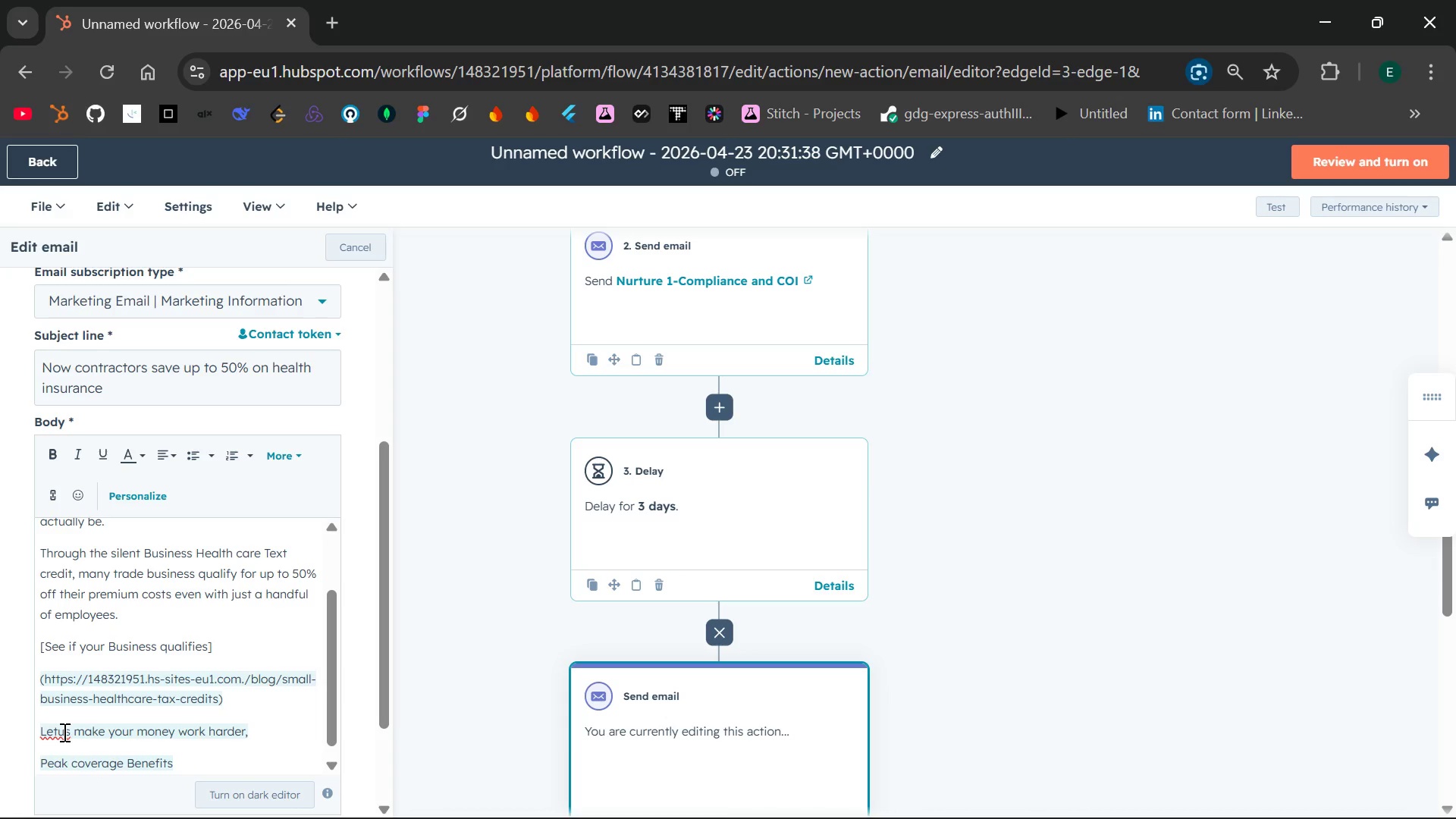 
key(Backspace)
 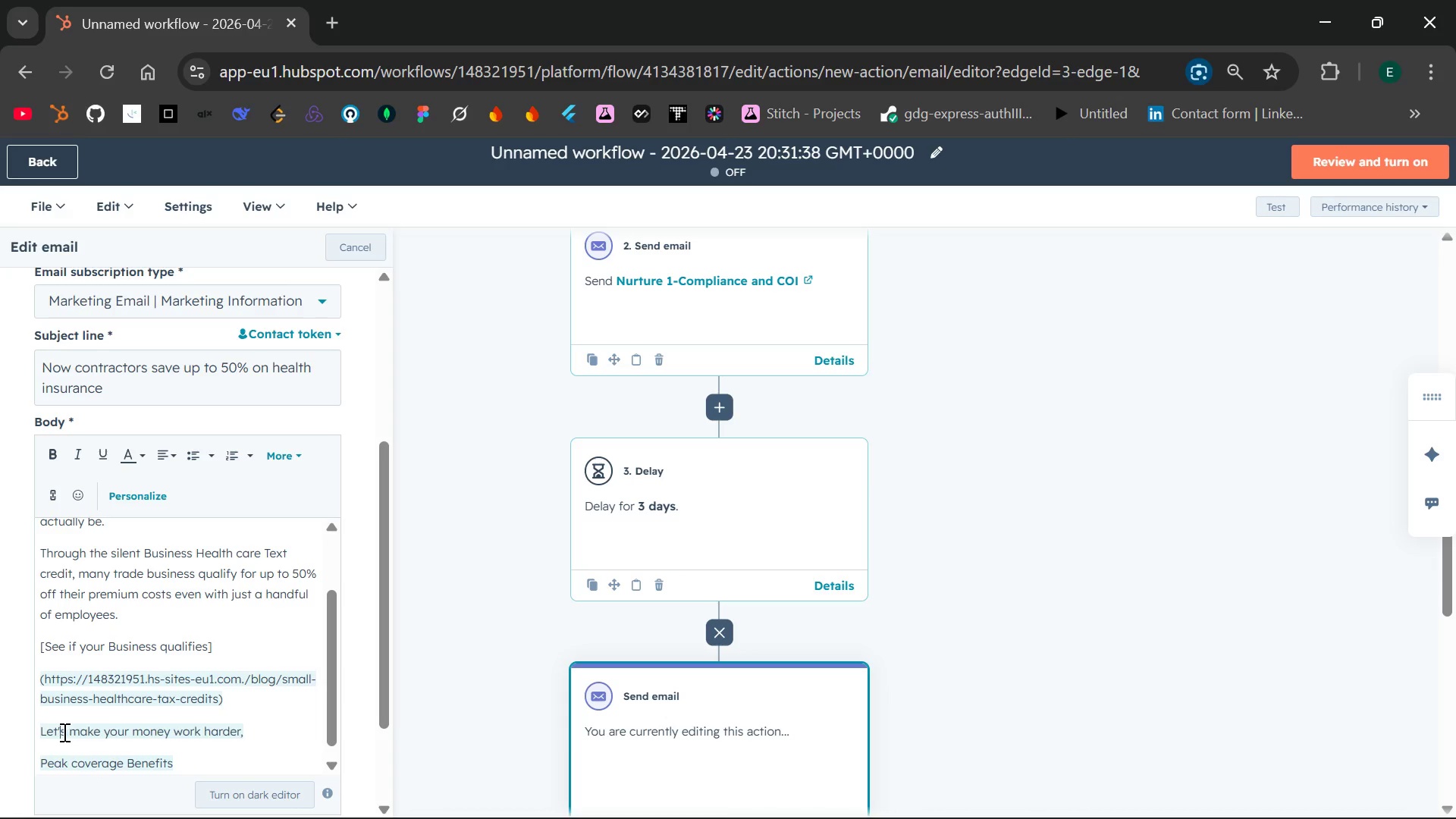 
key(Quote)
 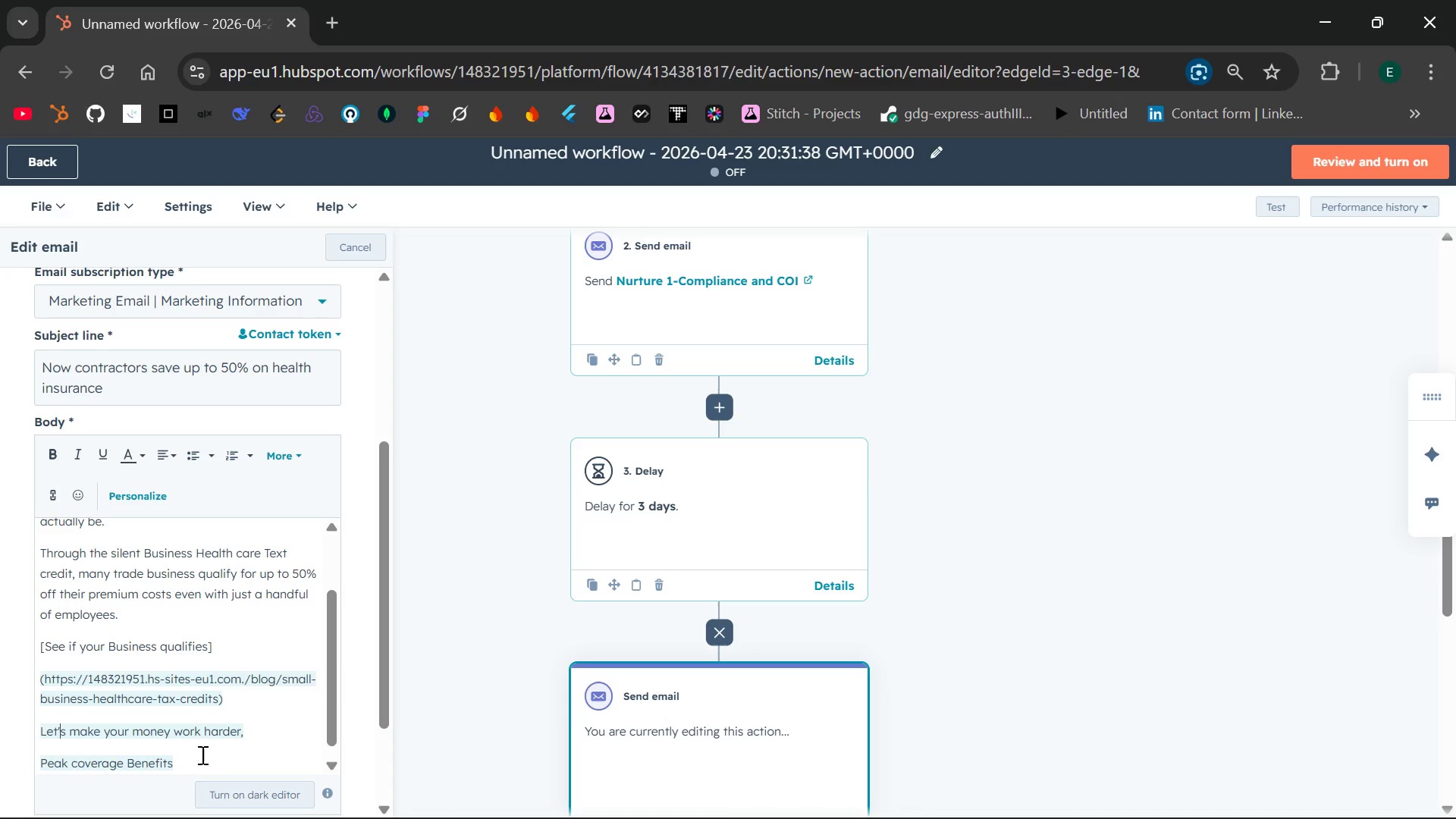 
left_click([218, 758])
 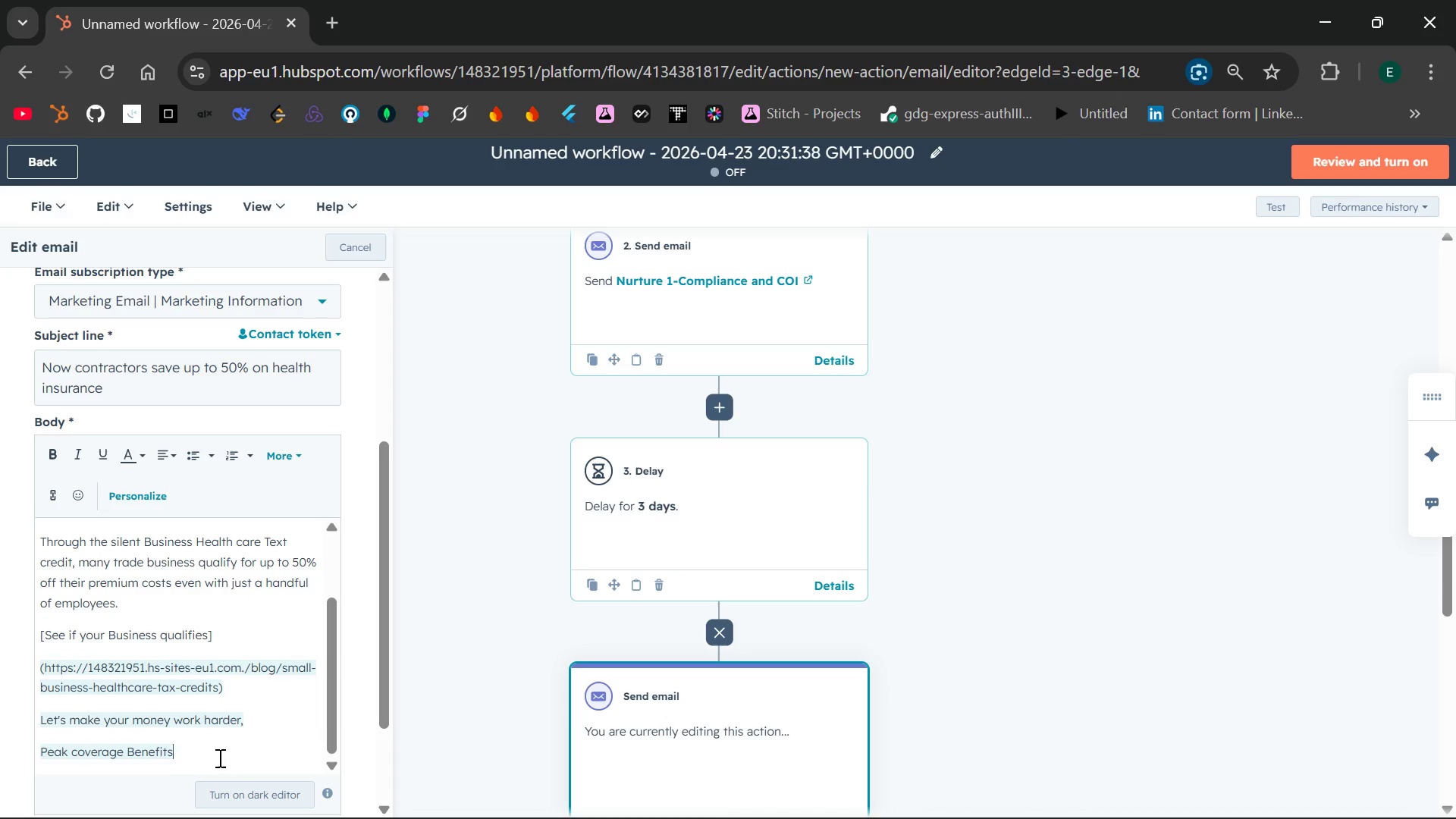 
wait(7.72)
 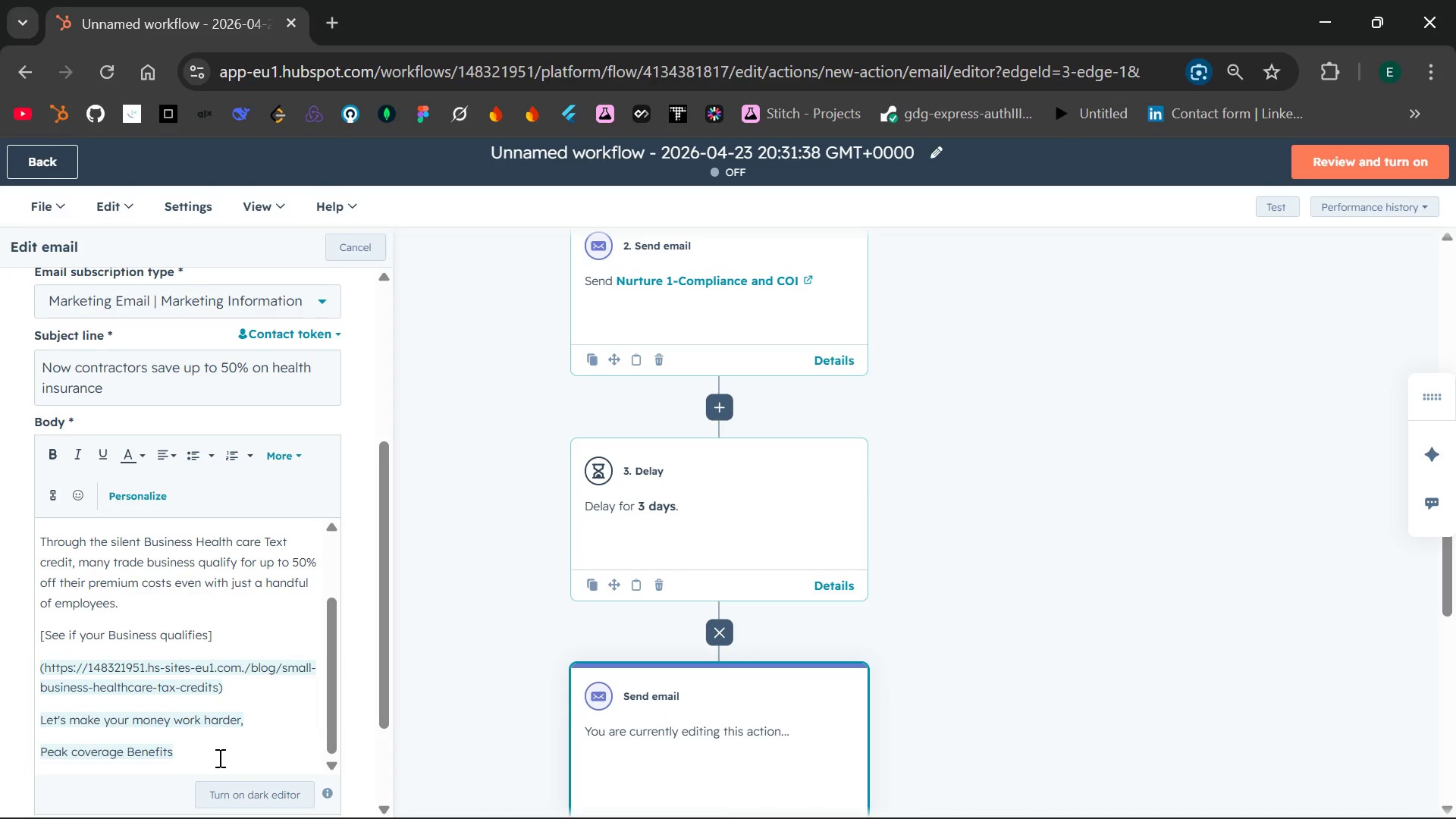 
left_click([215, 755])
 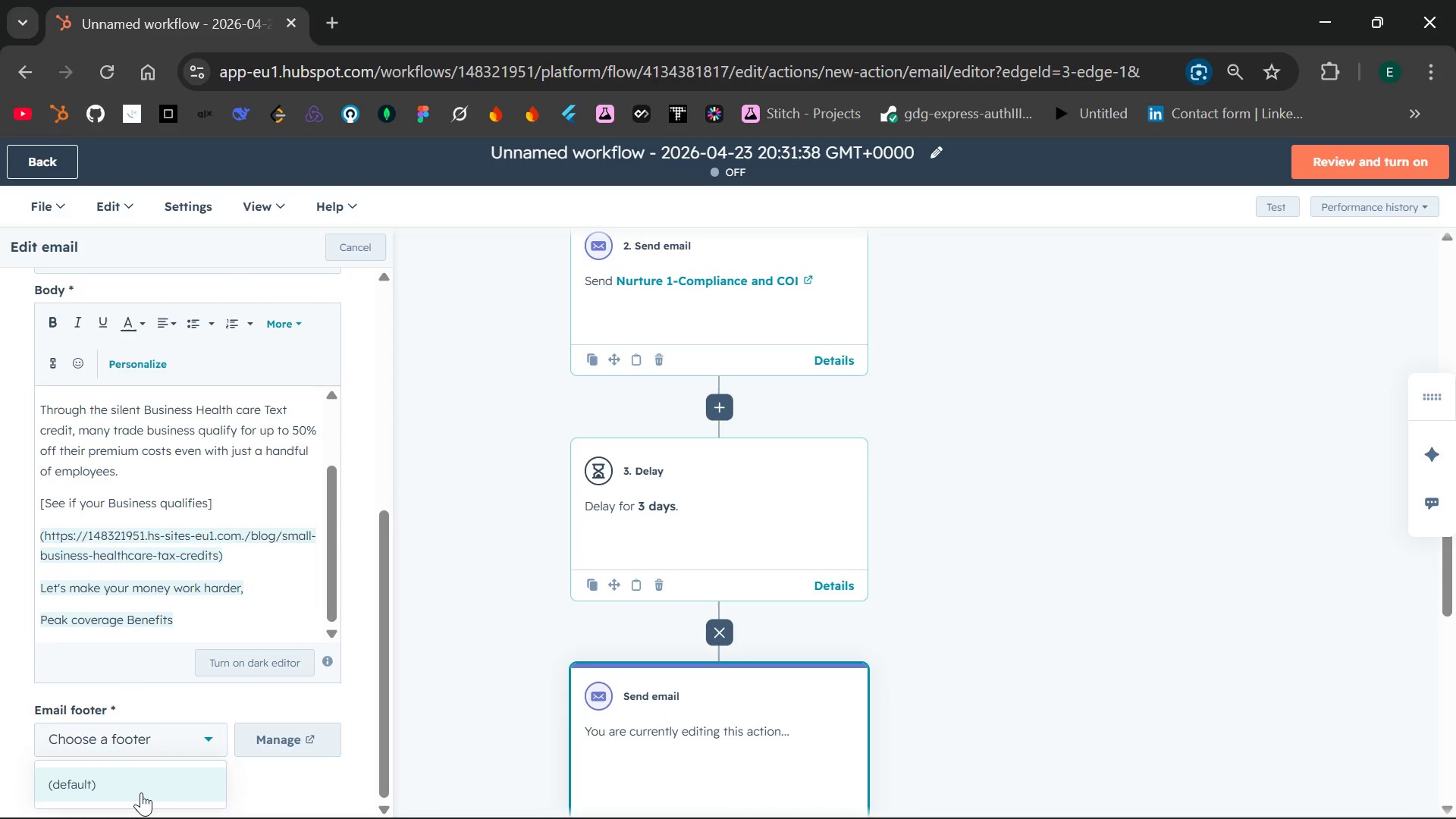 
left_click([141, 792])
 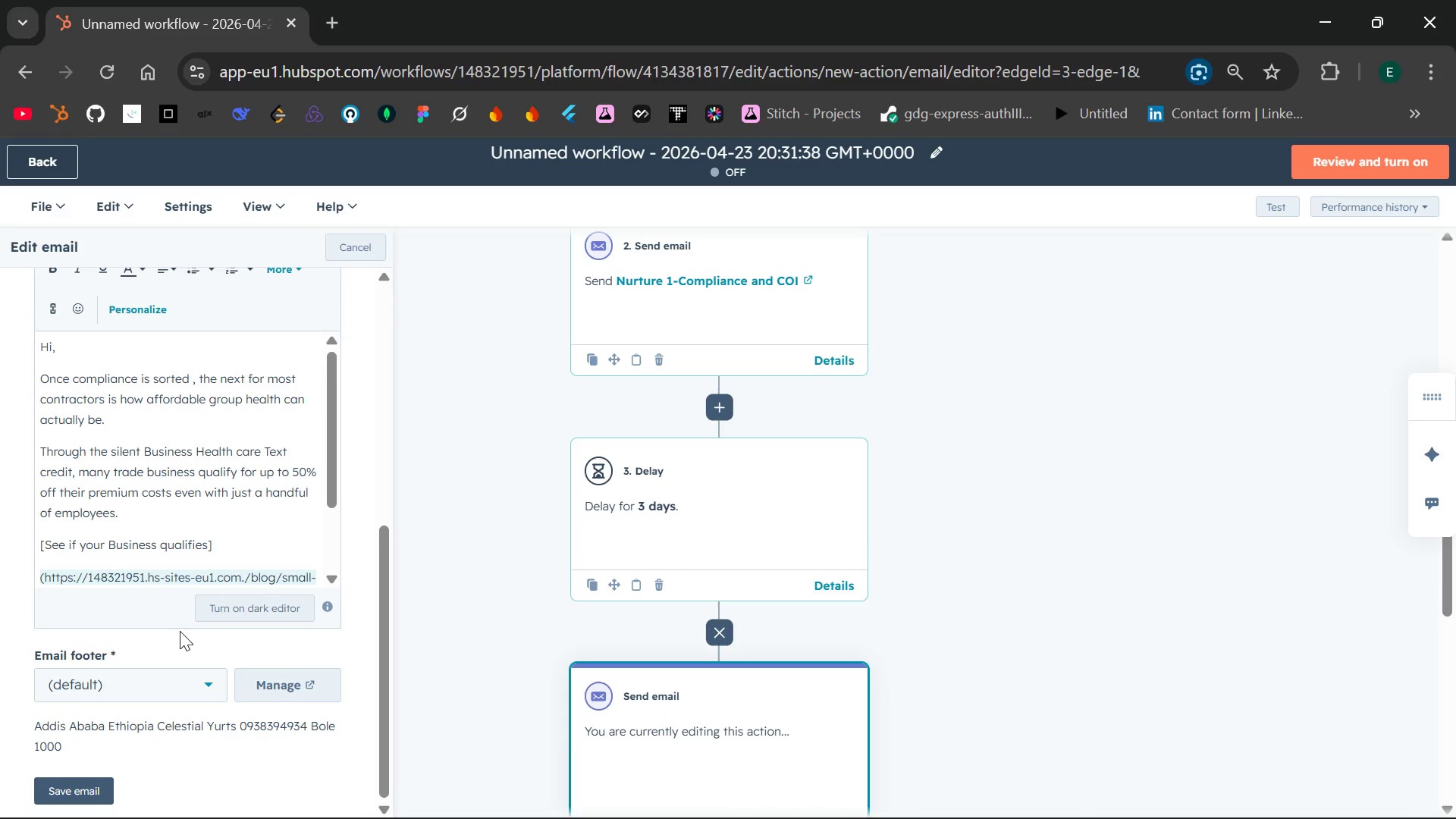 
left_click([89, 789])
 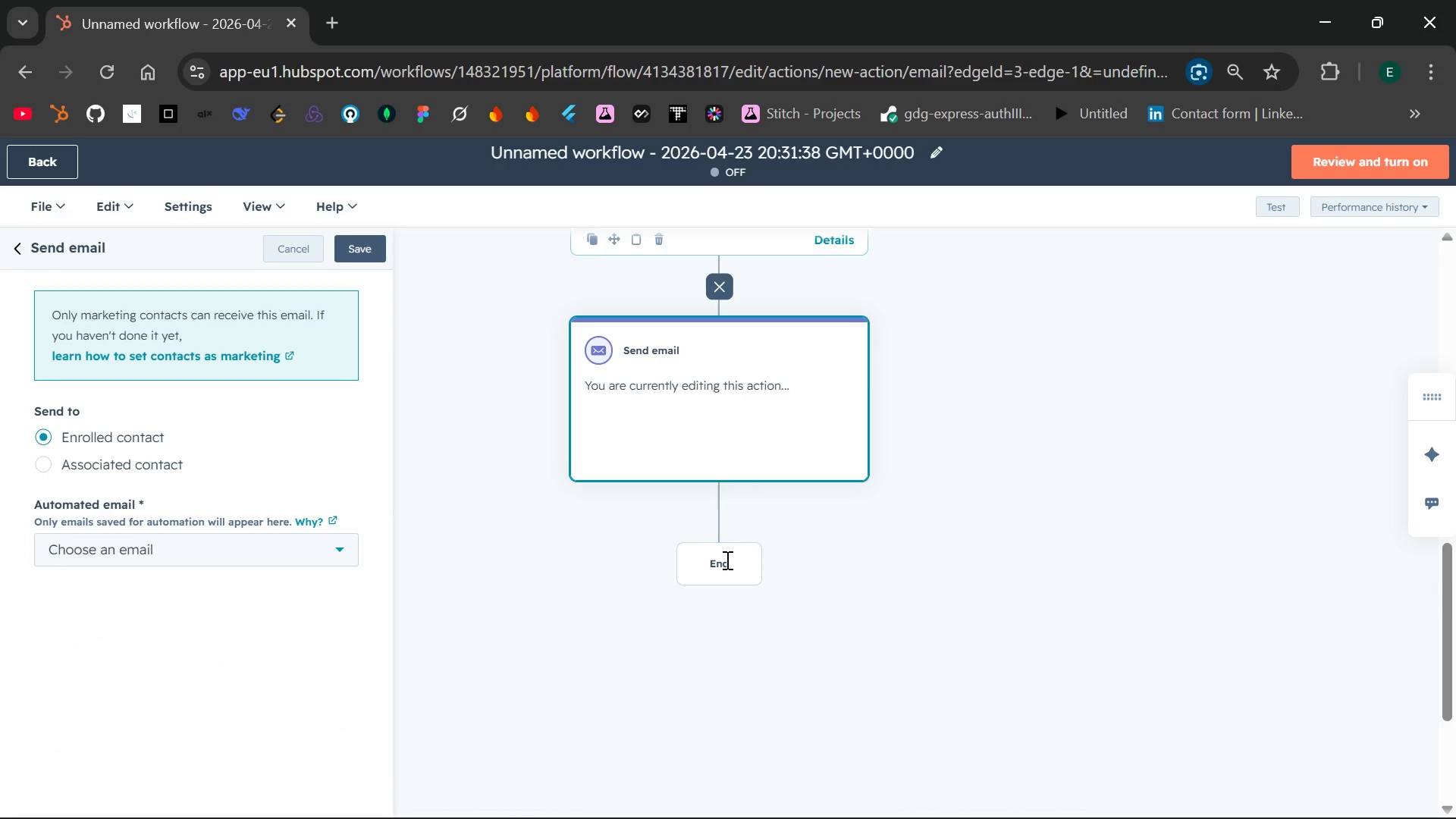 
wait(10.66)
 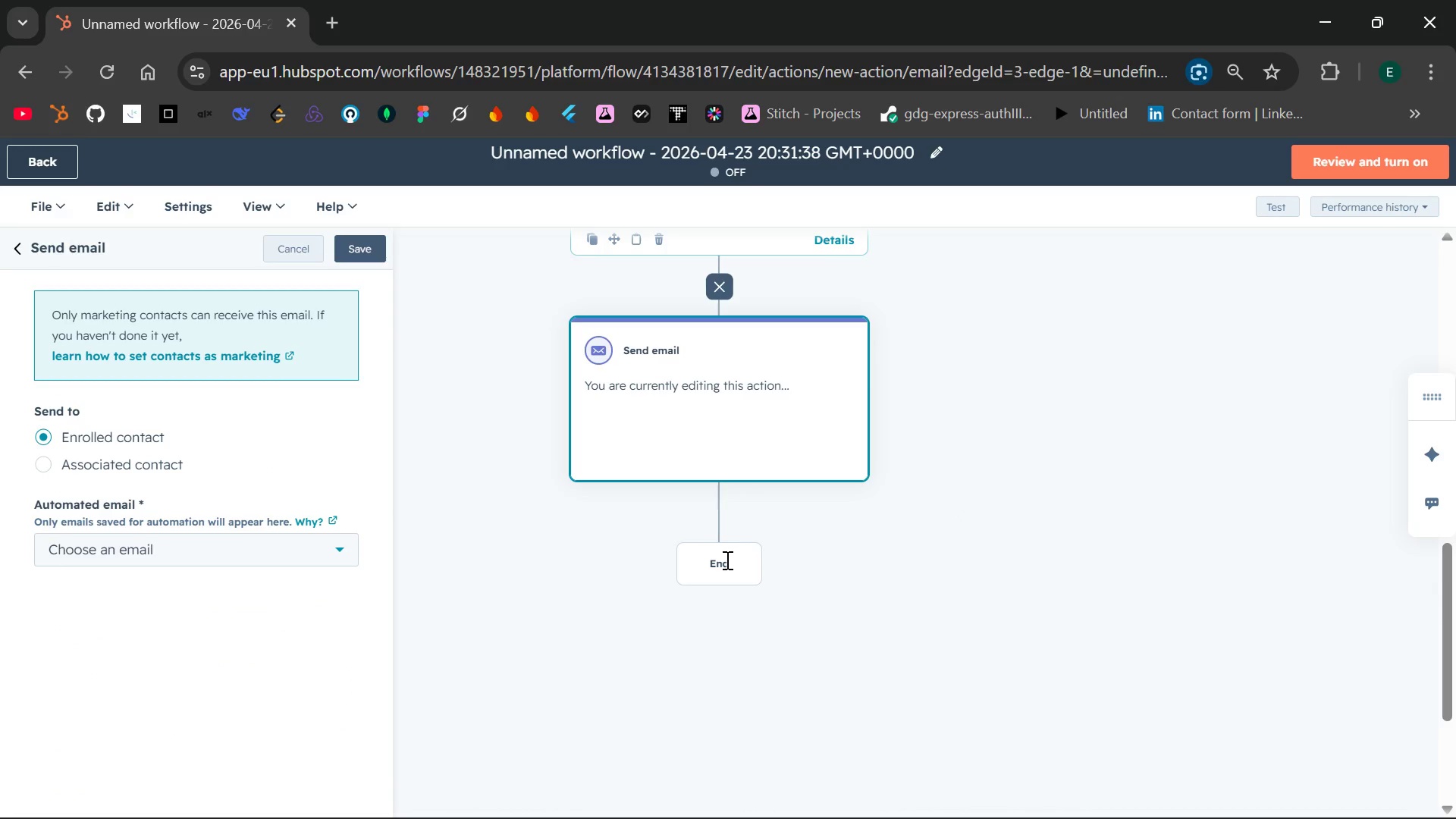 
left_click([366, 253])
 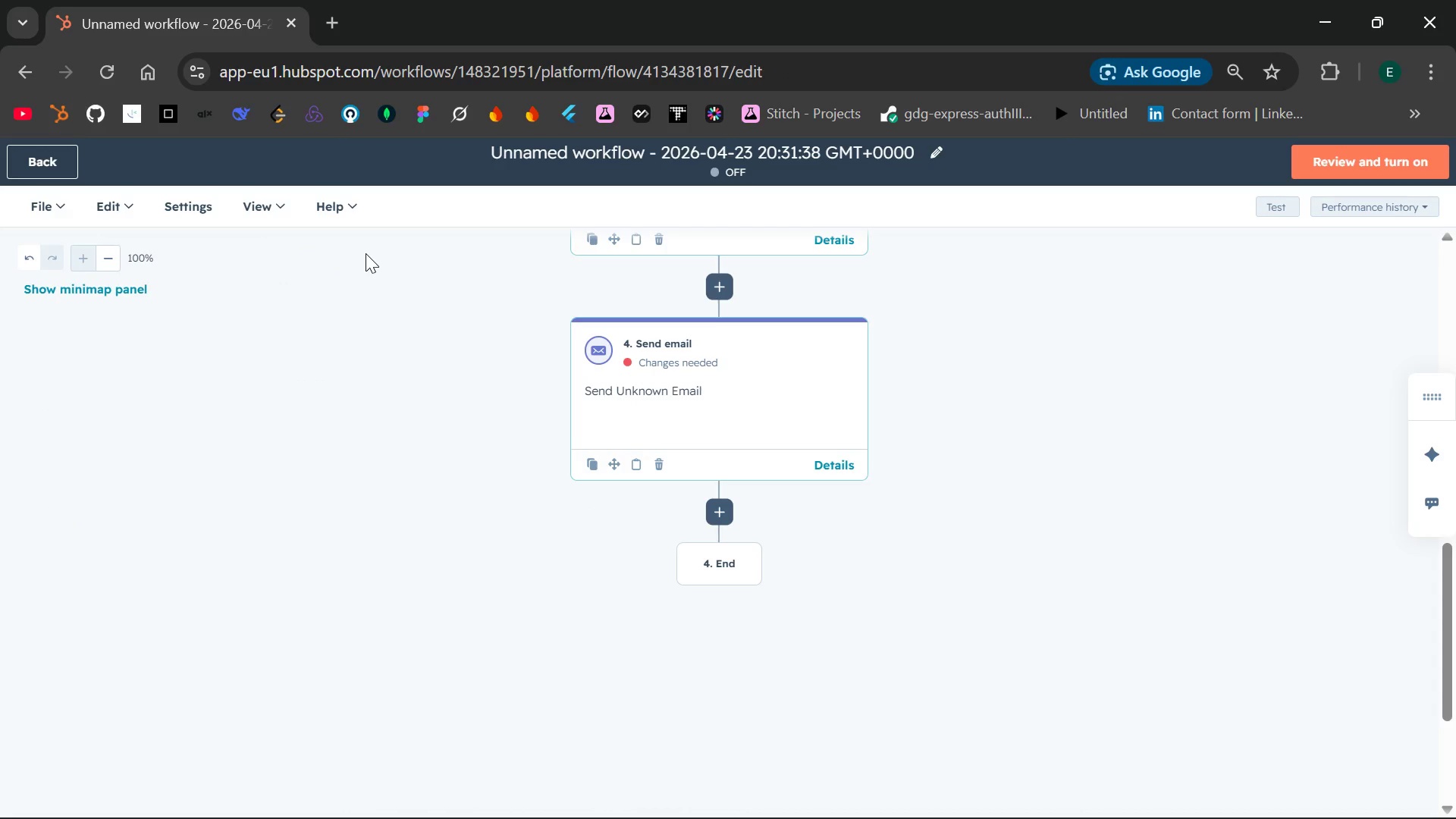 
wait(8.98)
 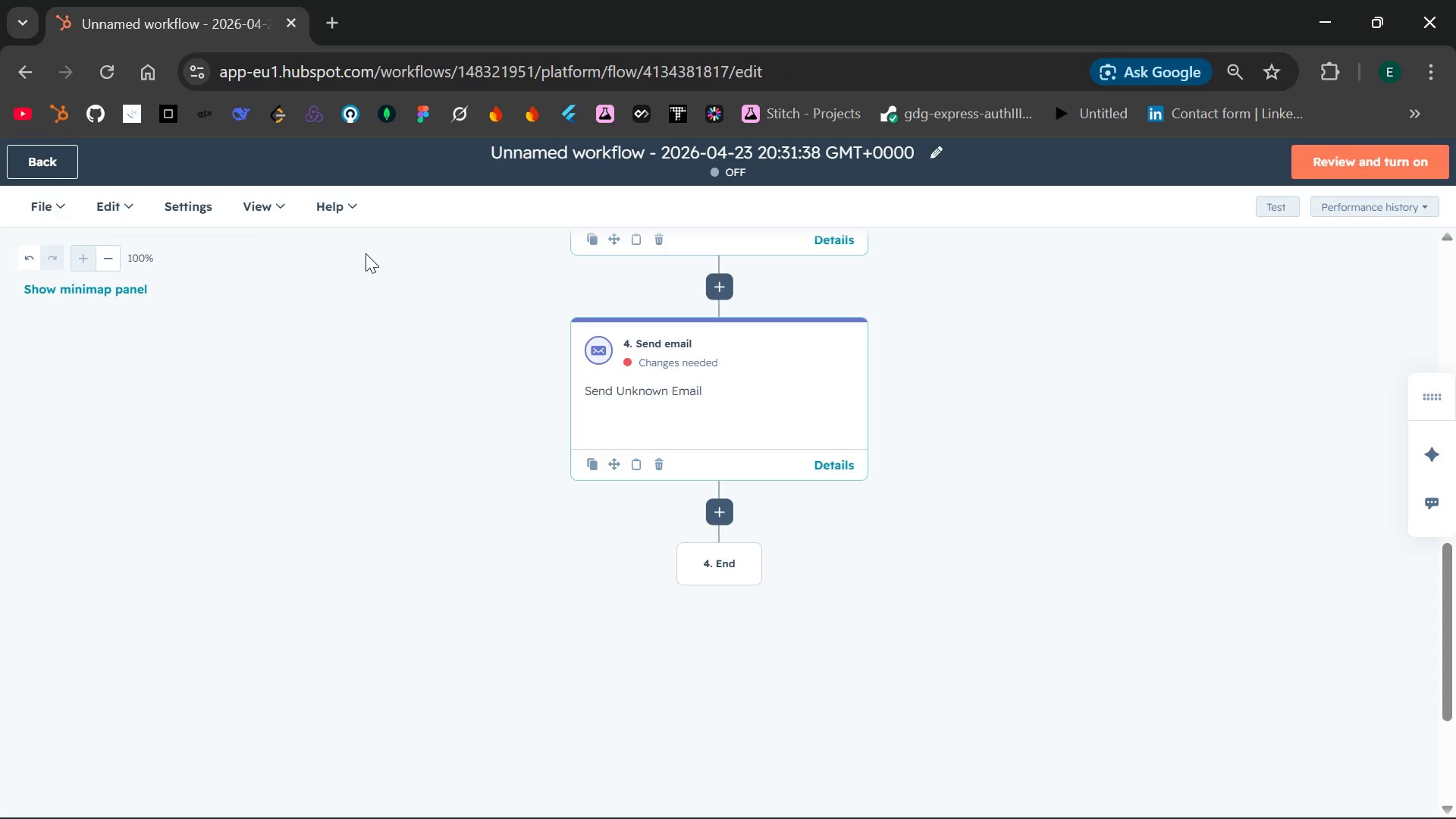 
left_click([654, 359])
 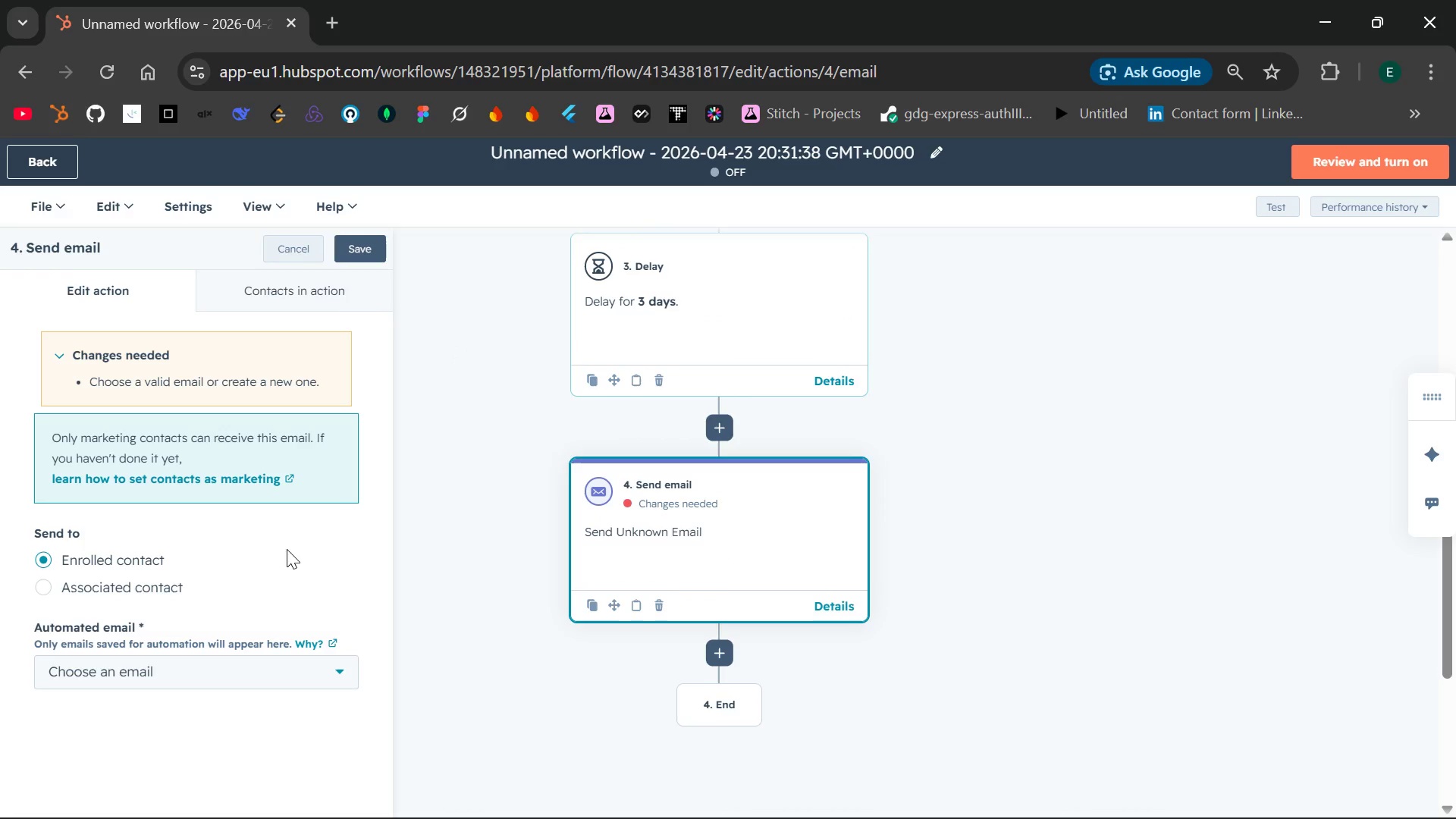 
left_click([313, 674])
 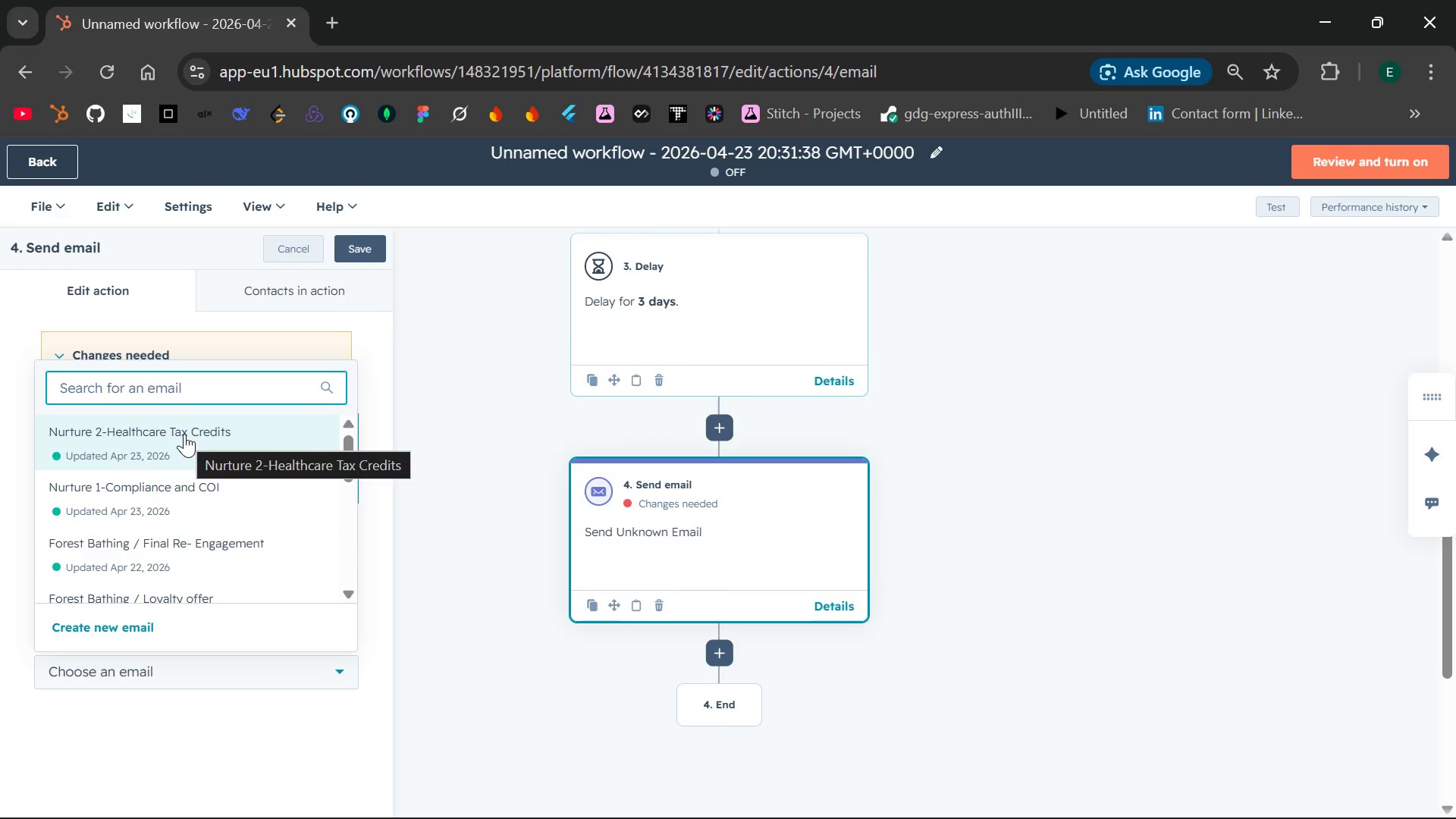 
left_click([184, 434])
 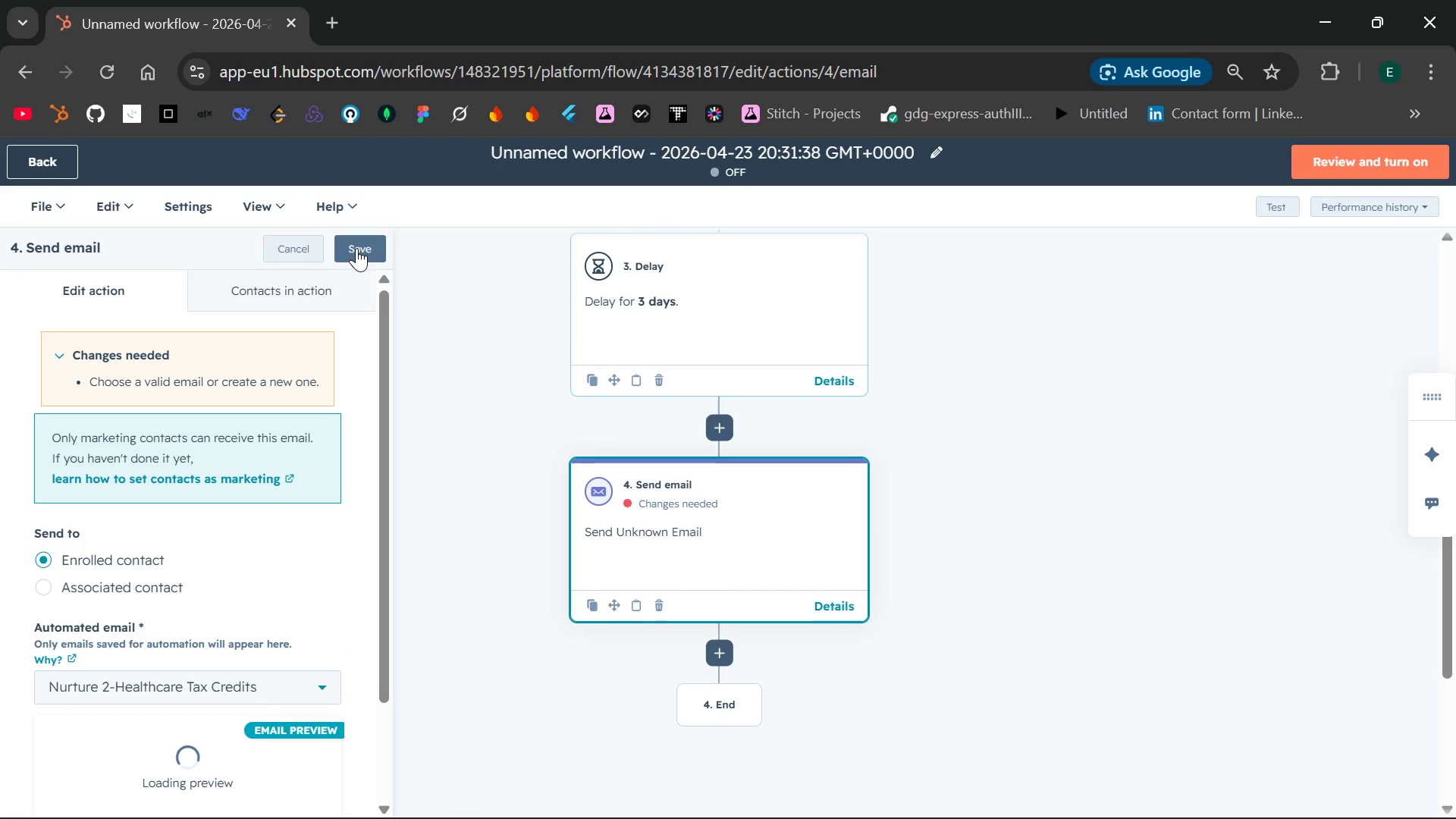 
left_click([356, 248])
 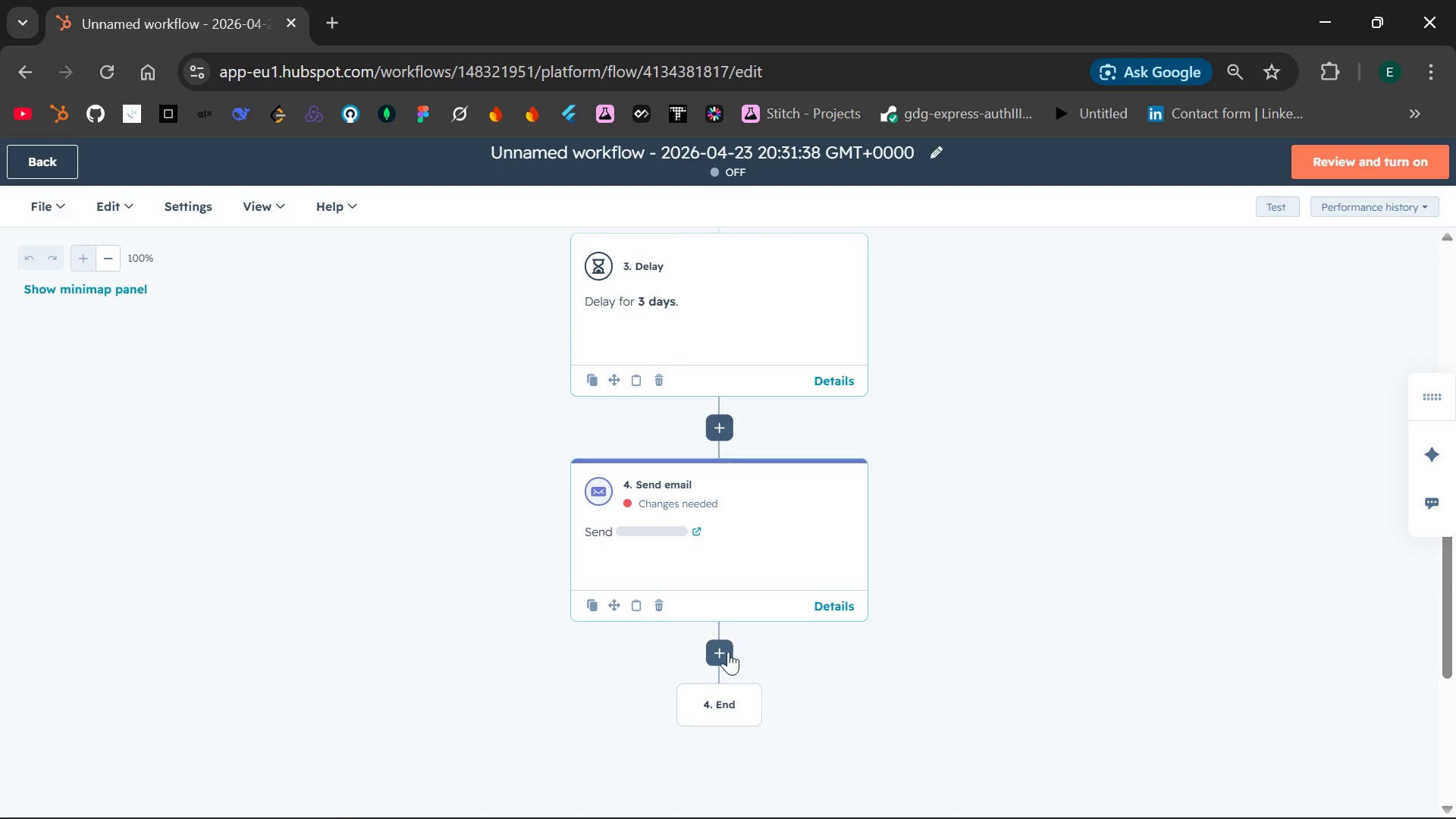 
wait(8.94)
 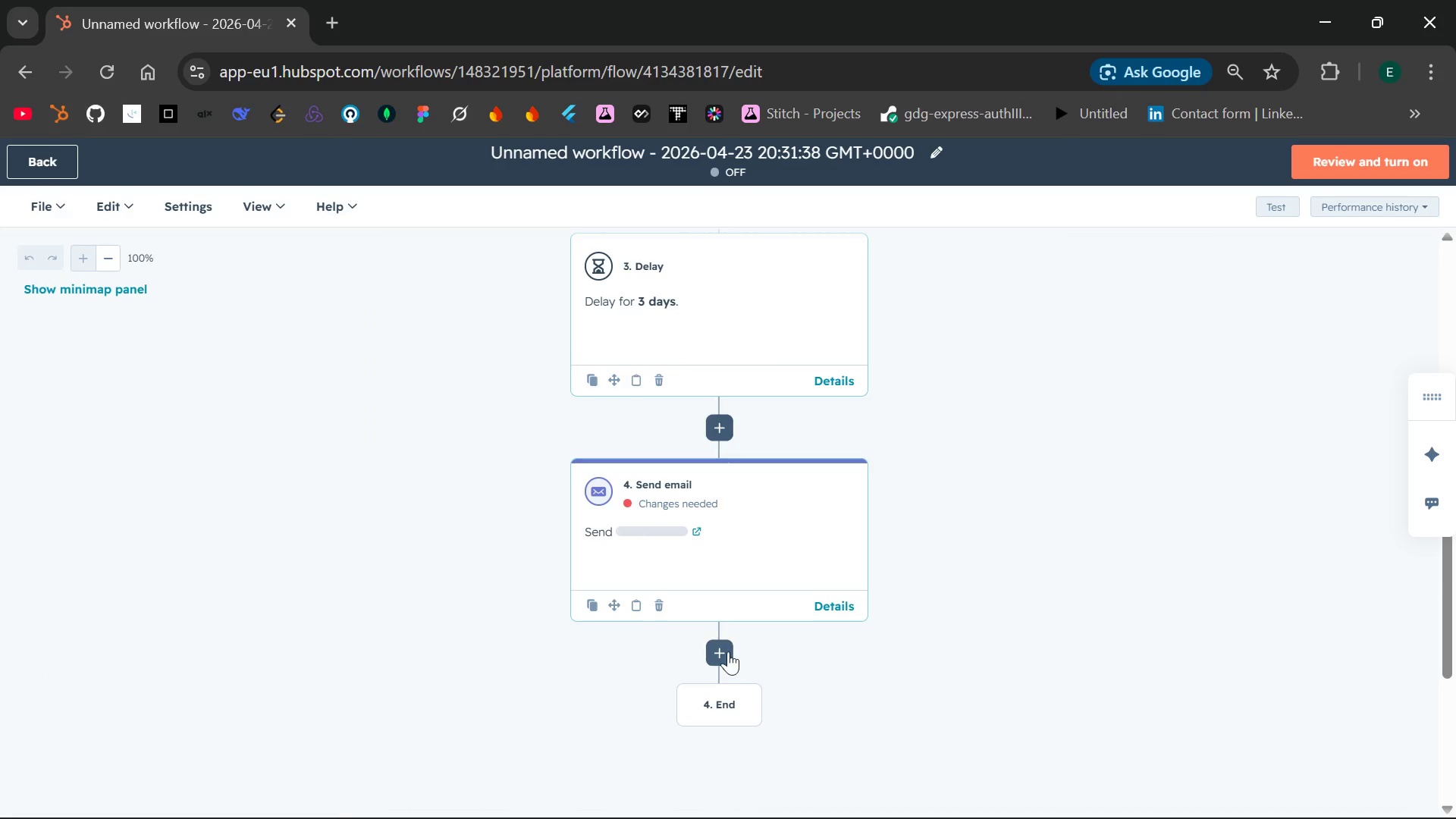 
left_click([722, 650])
 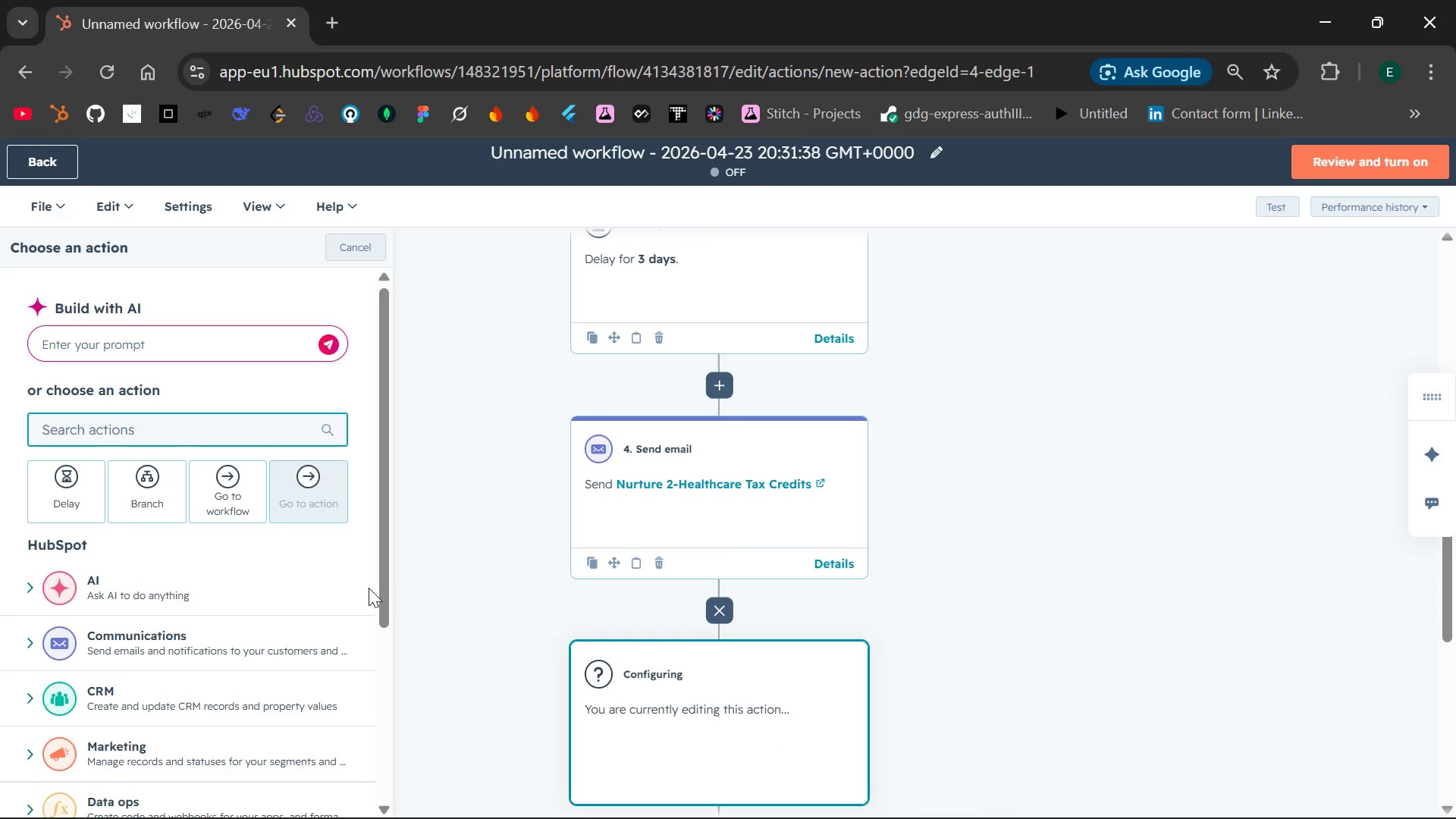 
left_click([65, 490])
 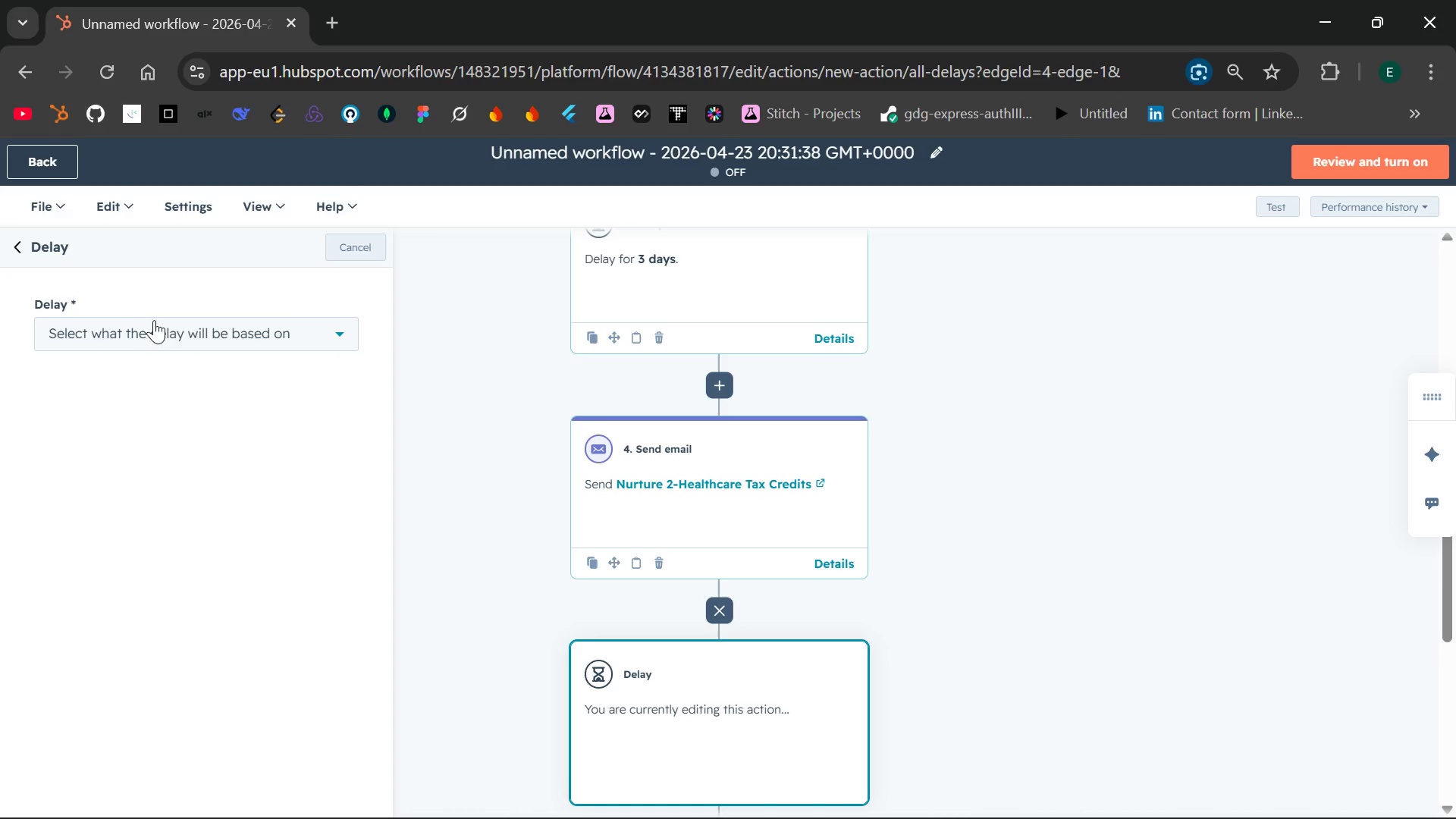 
left_click([171, 332])
 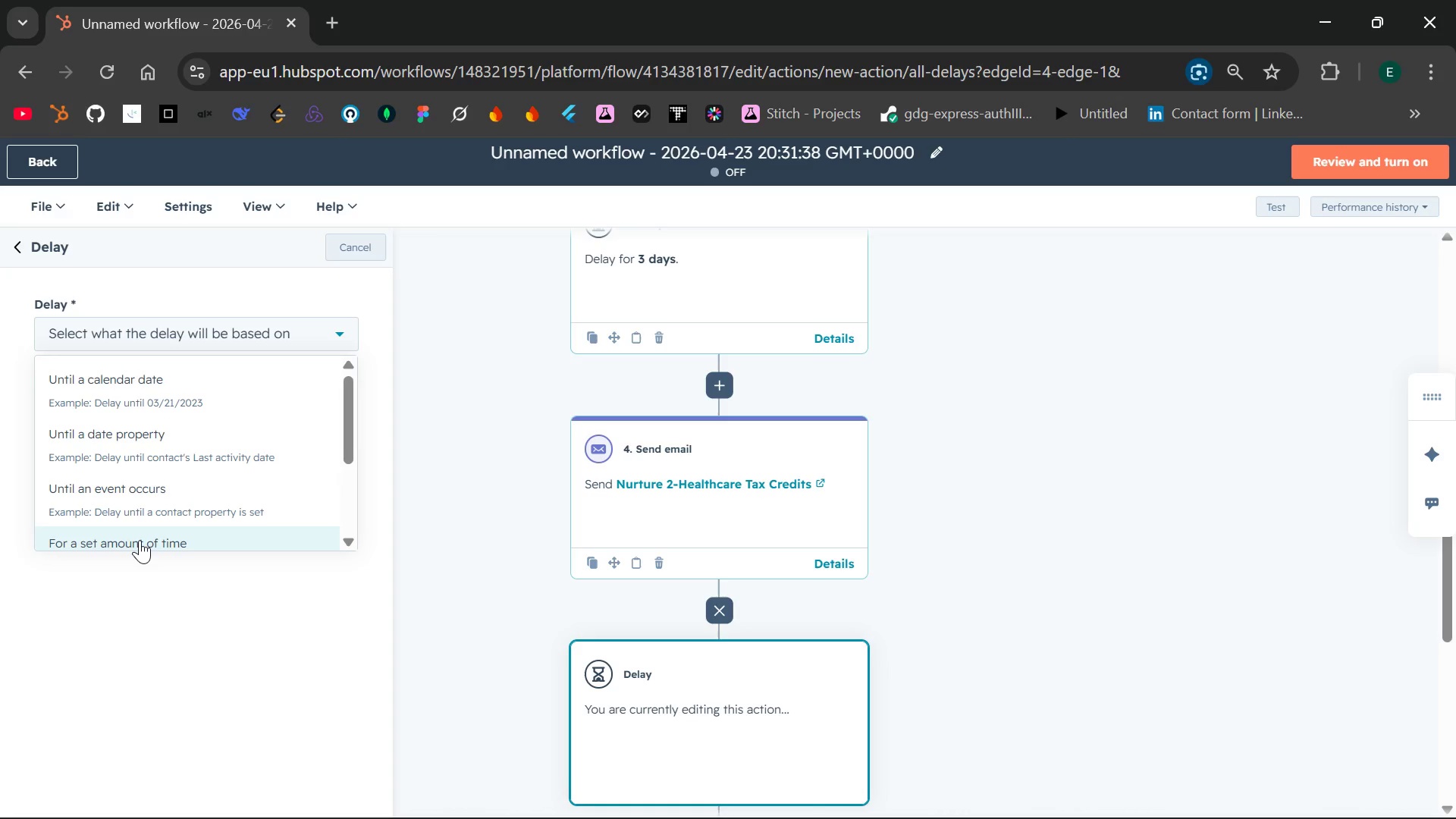 
left_click([139, 540])
 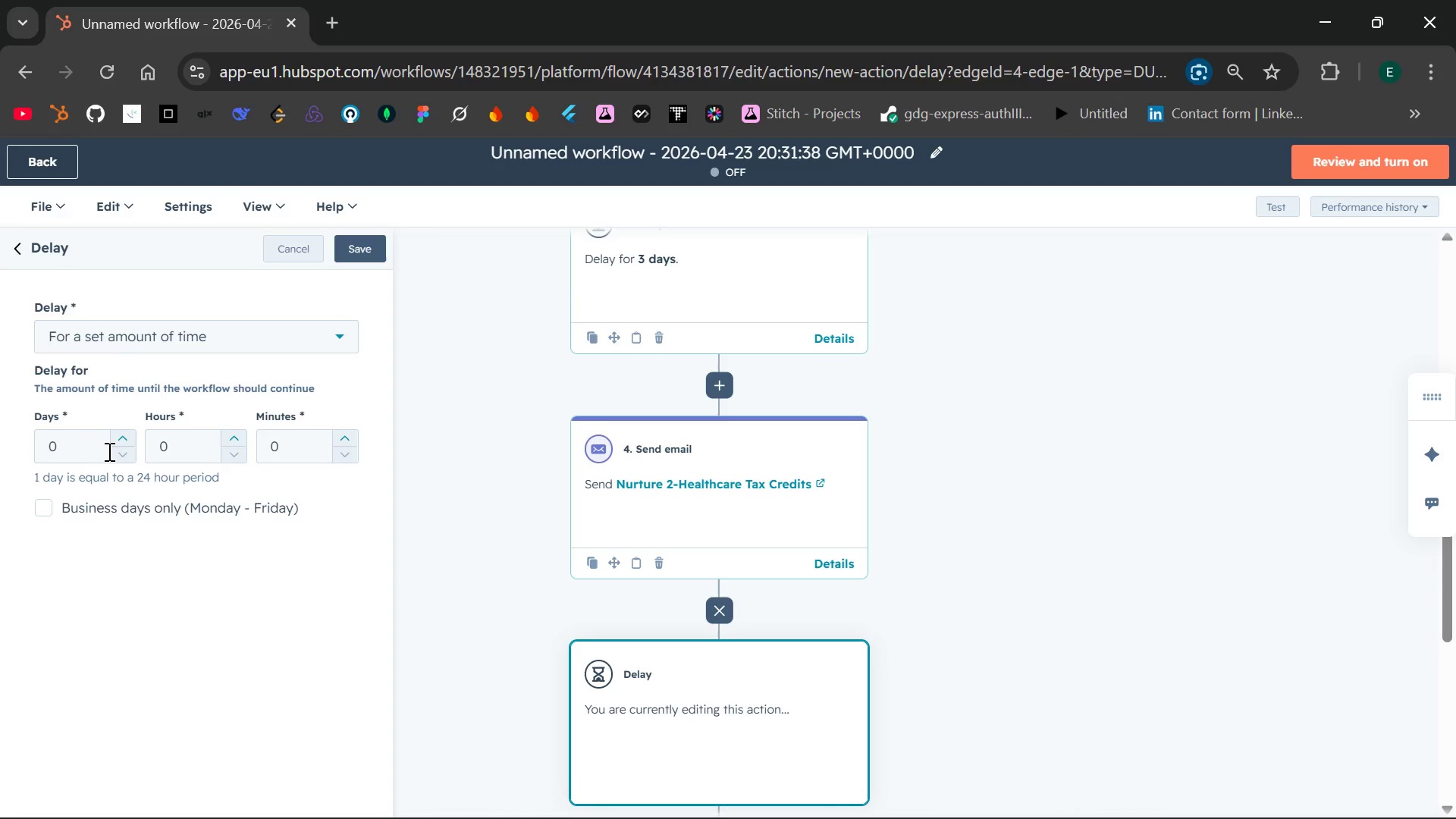 
left_click([99, 453])
 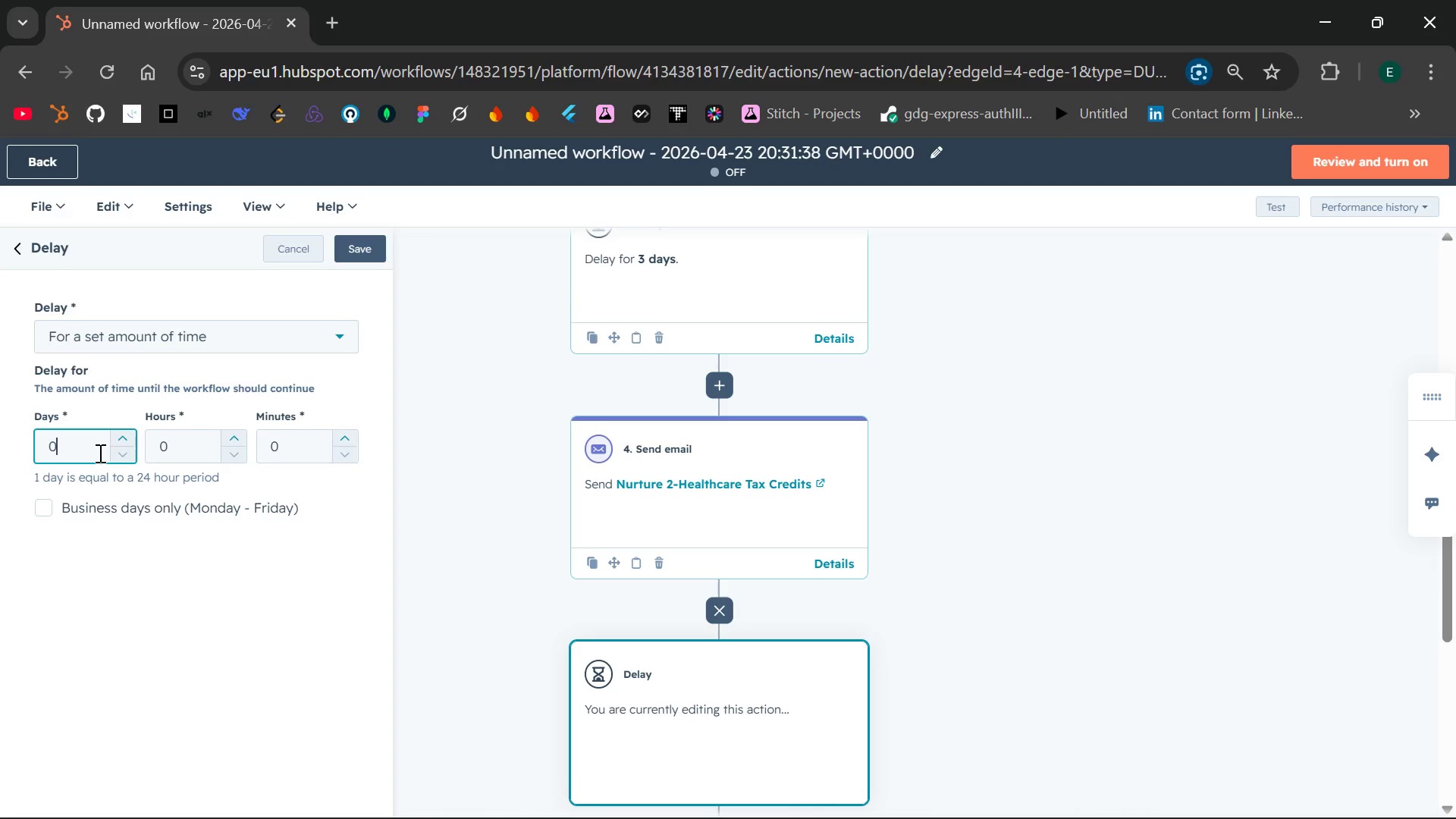 
key(Backspace)
 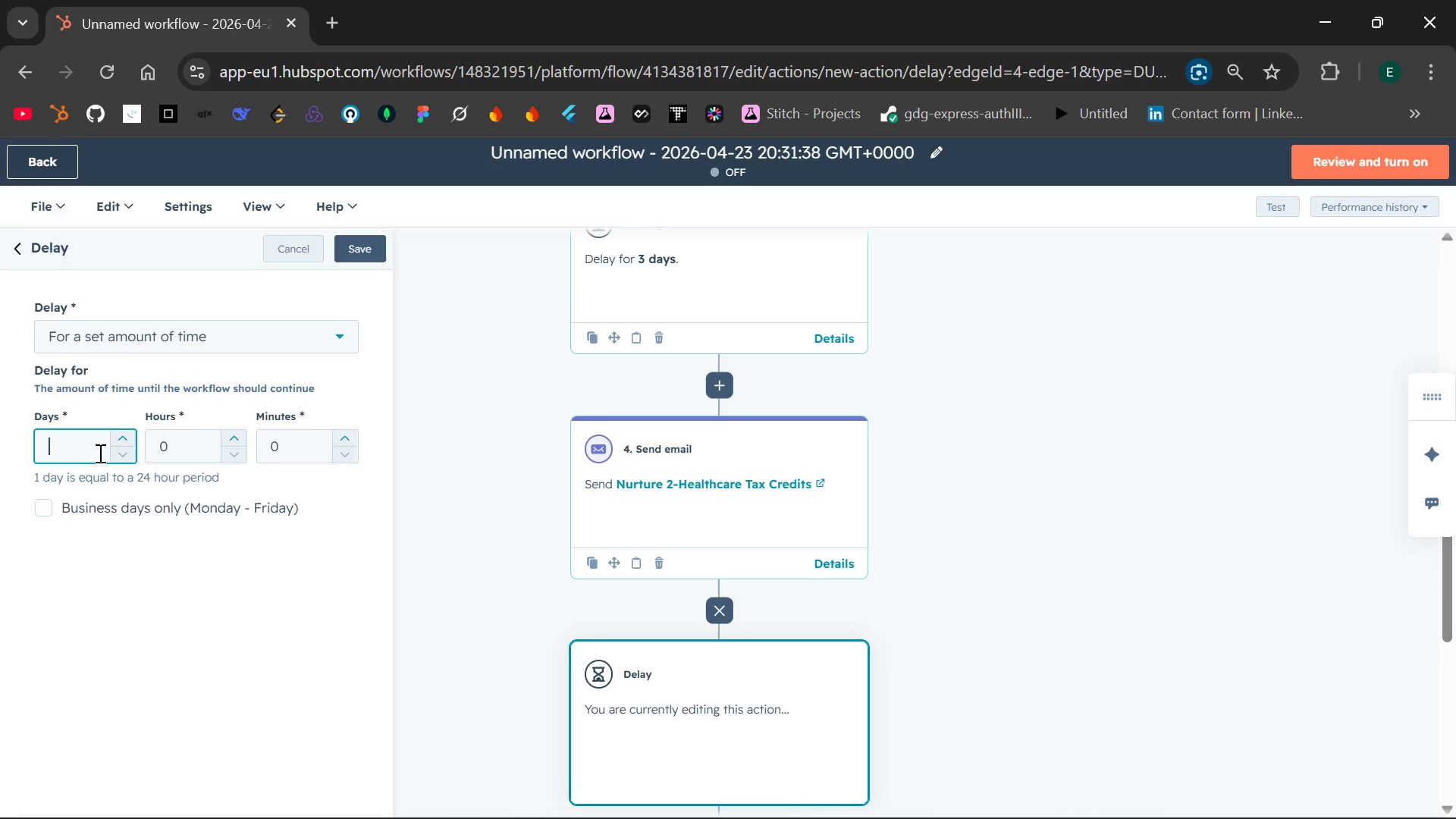 
key(5)
 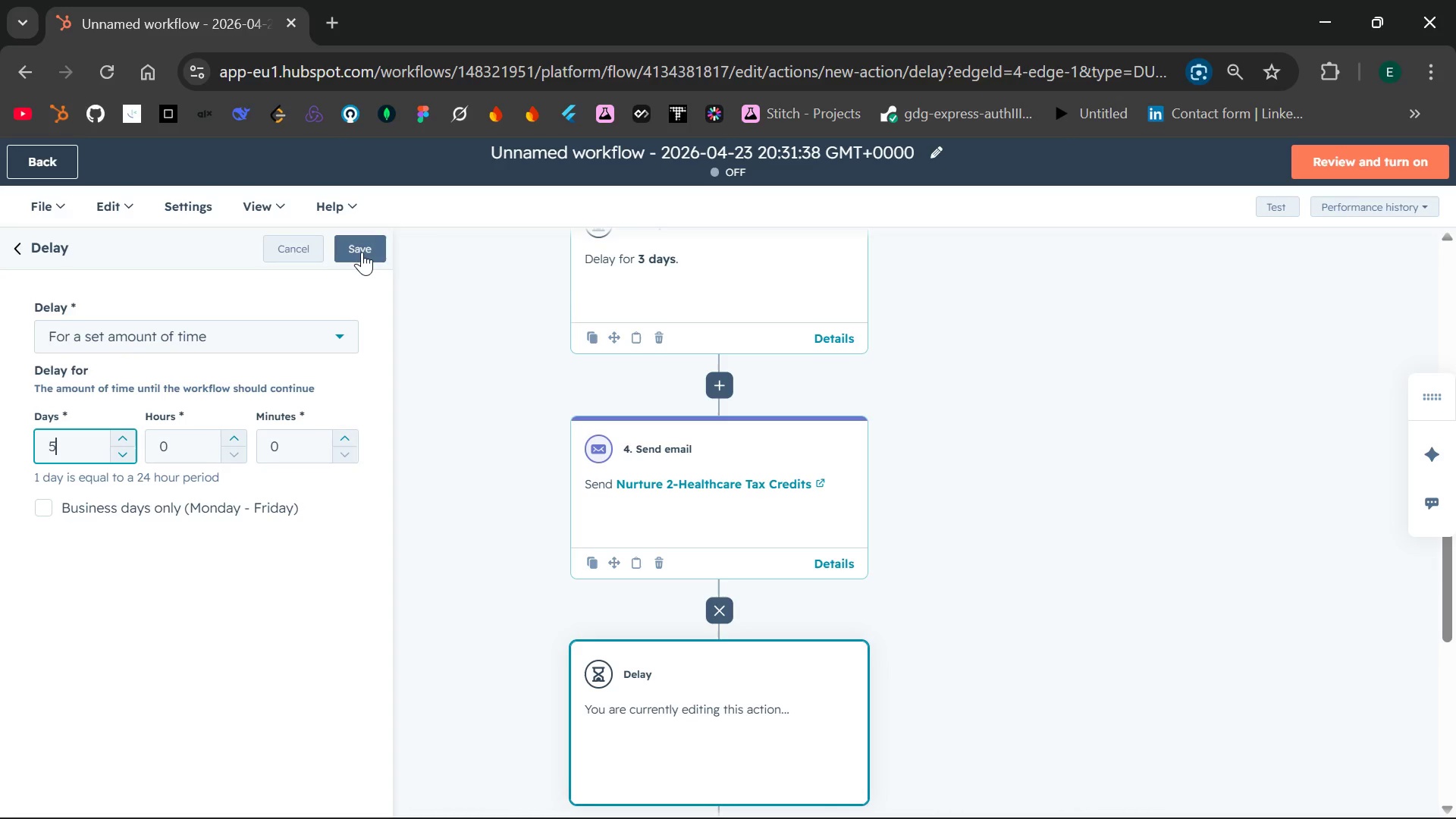 
left_click([362, 249])